 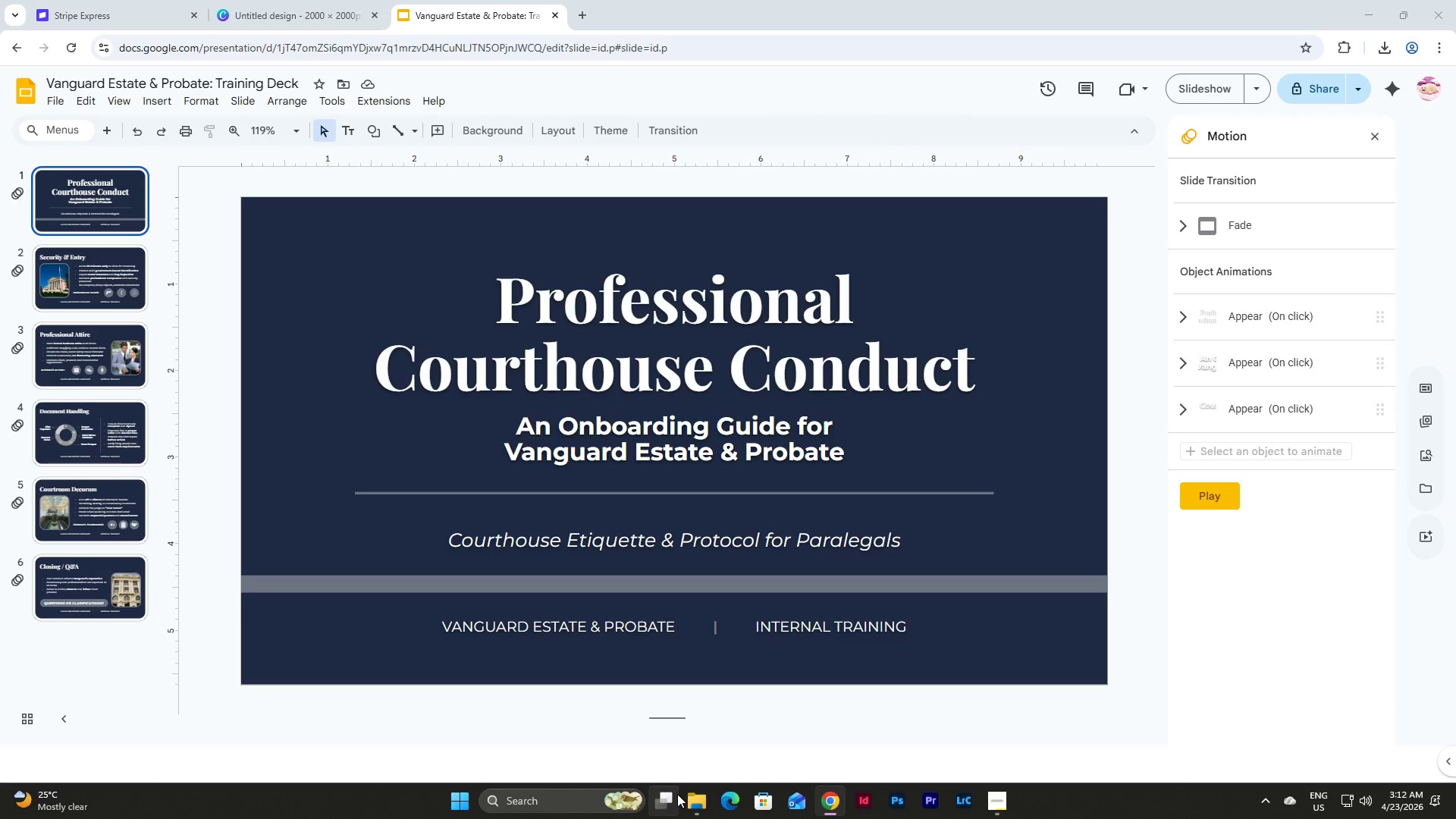 
left_click([677, 794])
 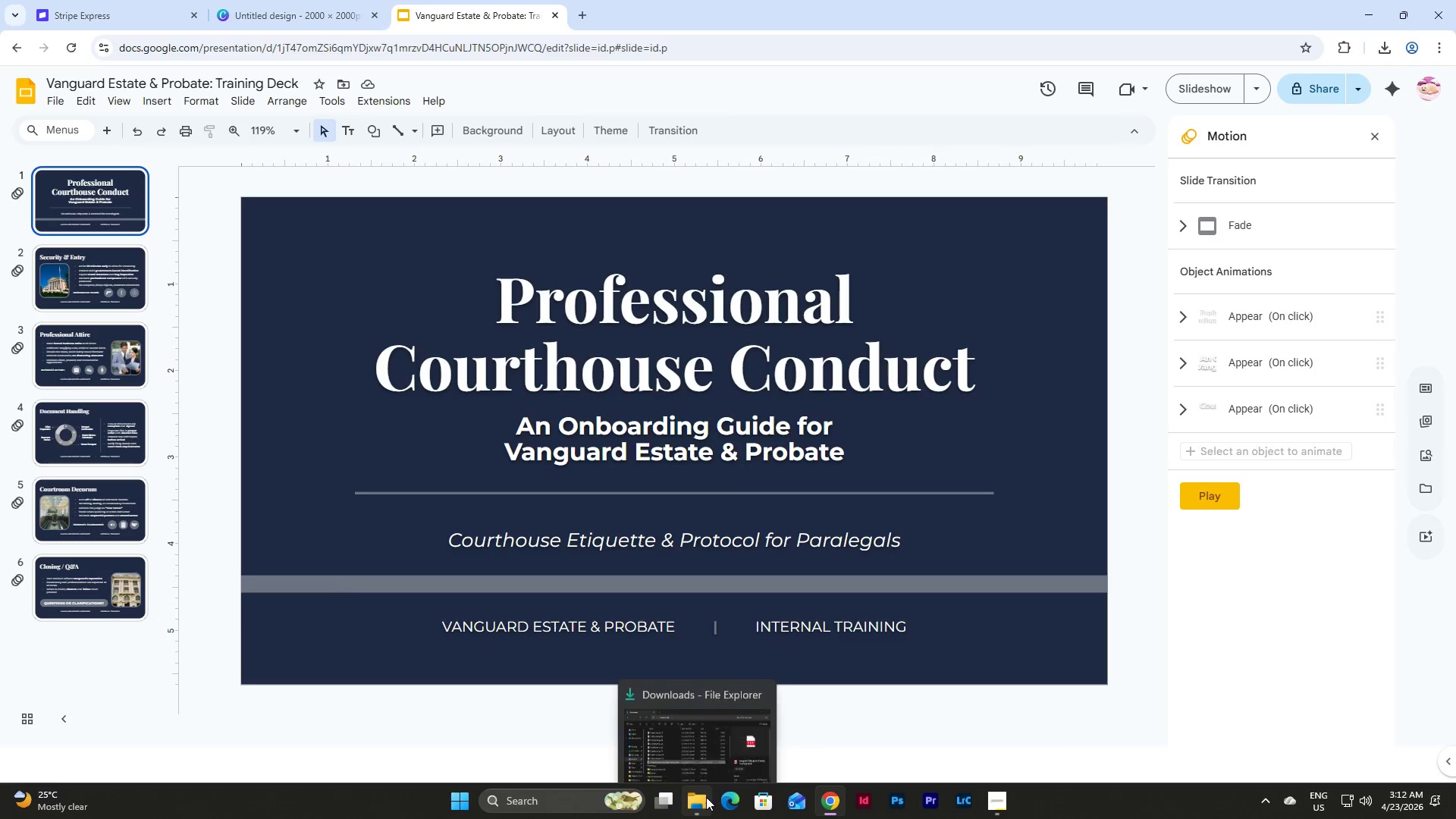 
left_click([702, 802])
 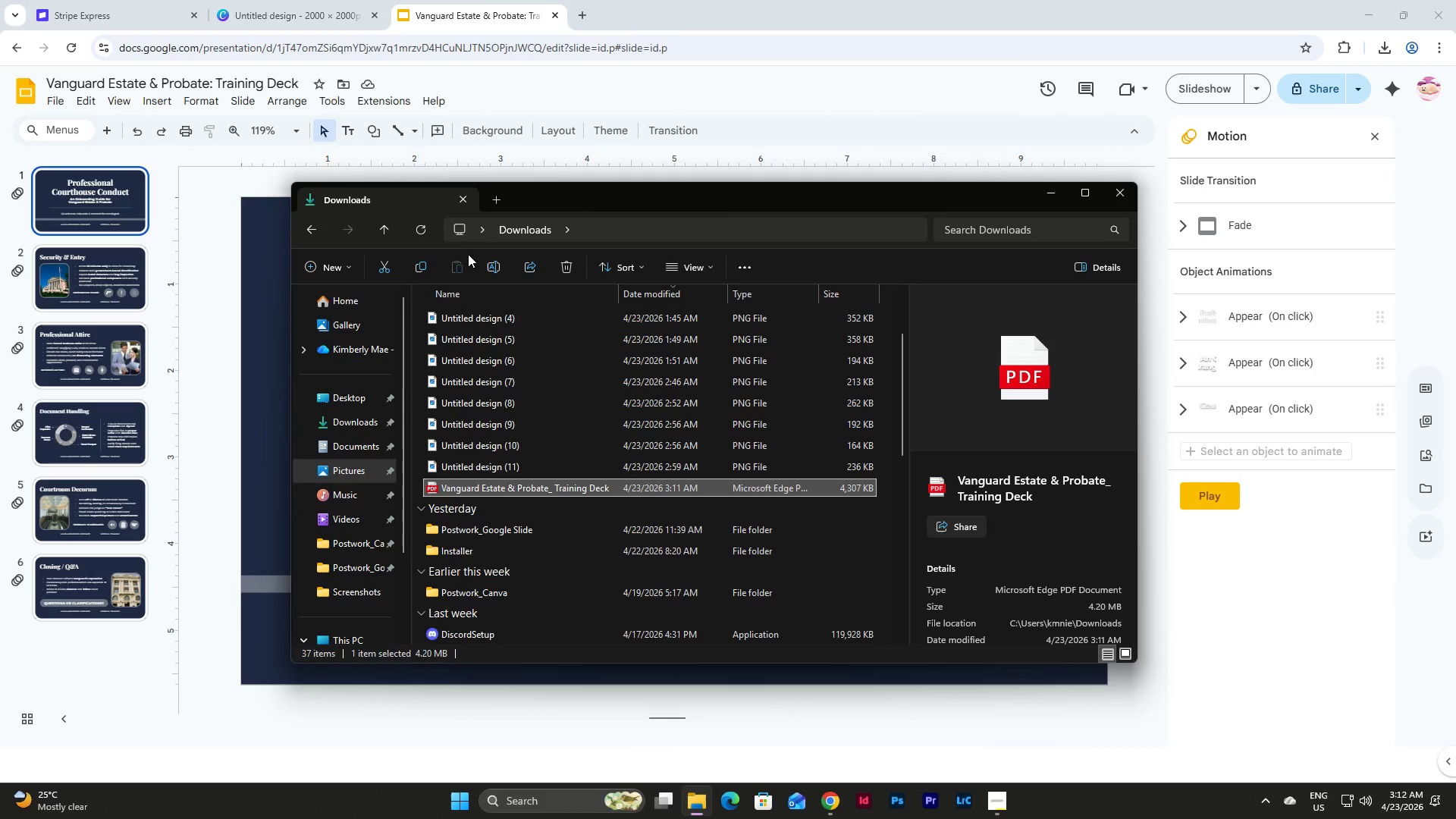 
left_click([498, 267])
 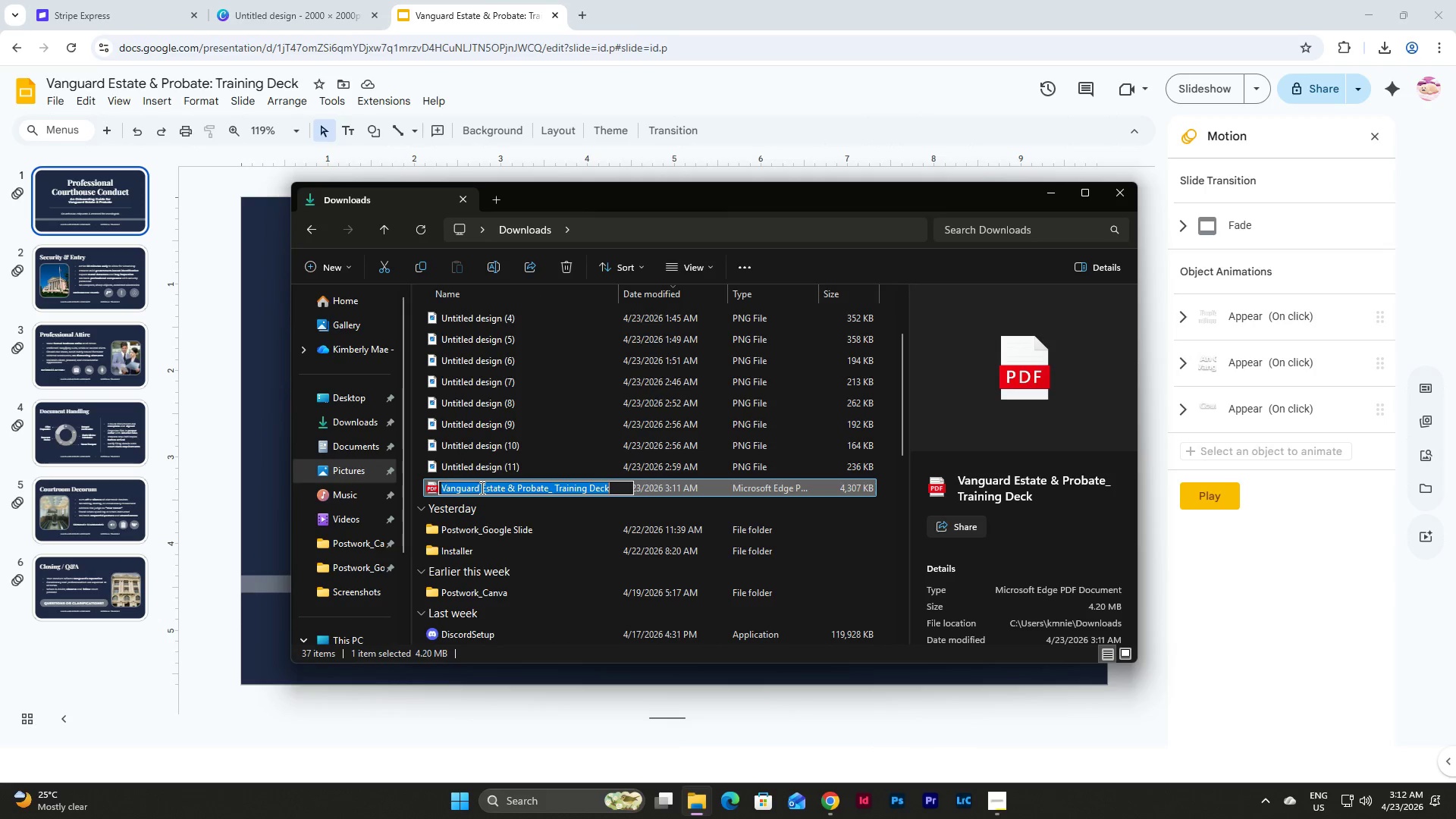 
left_click([484, 489])
 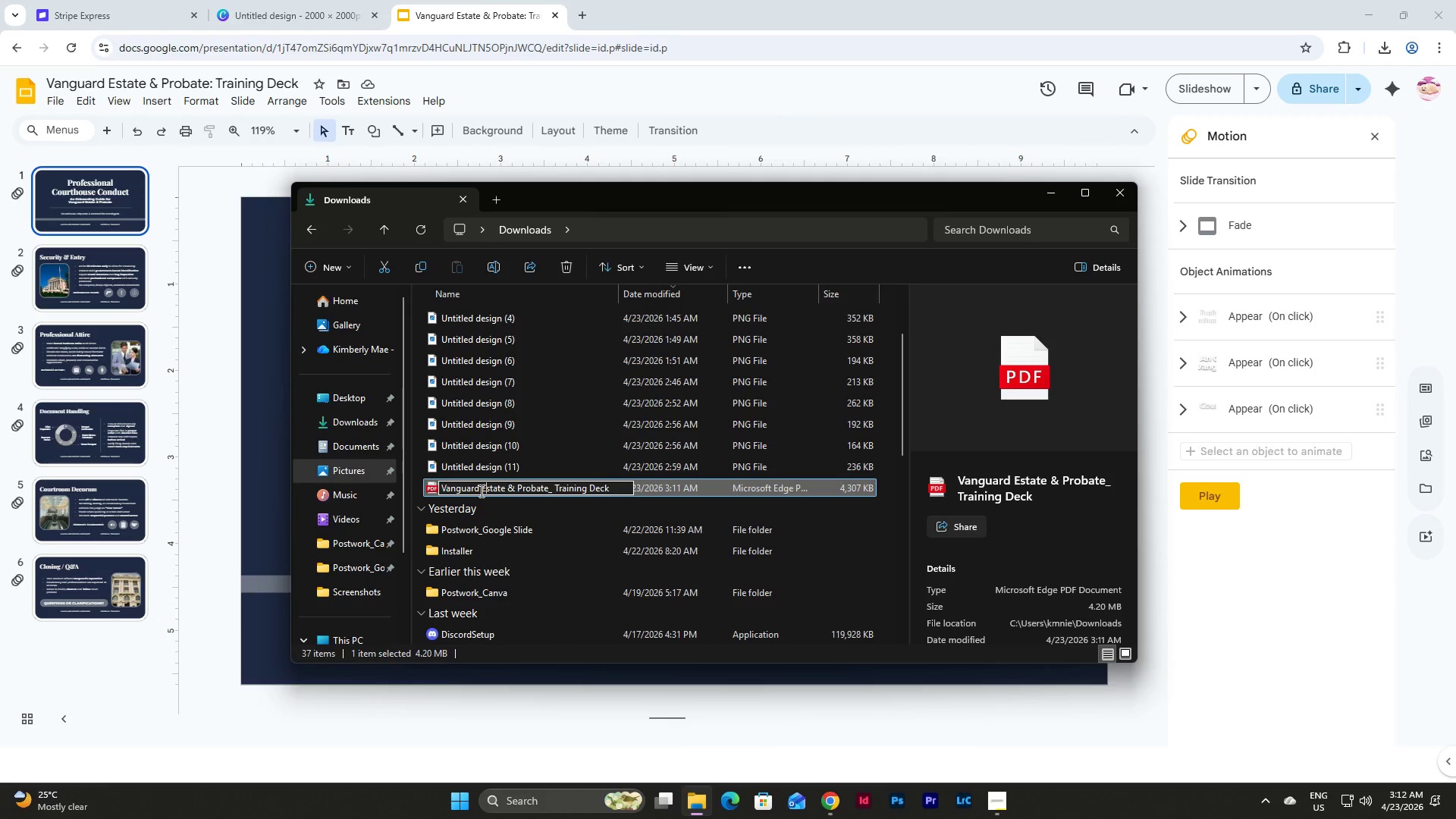 
left_click([480, 491])
 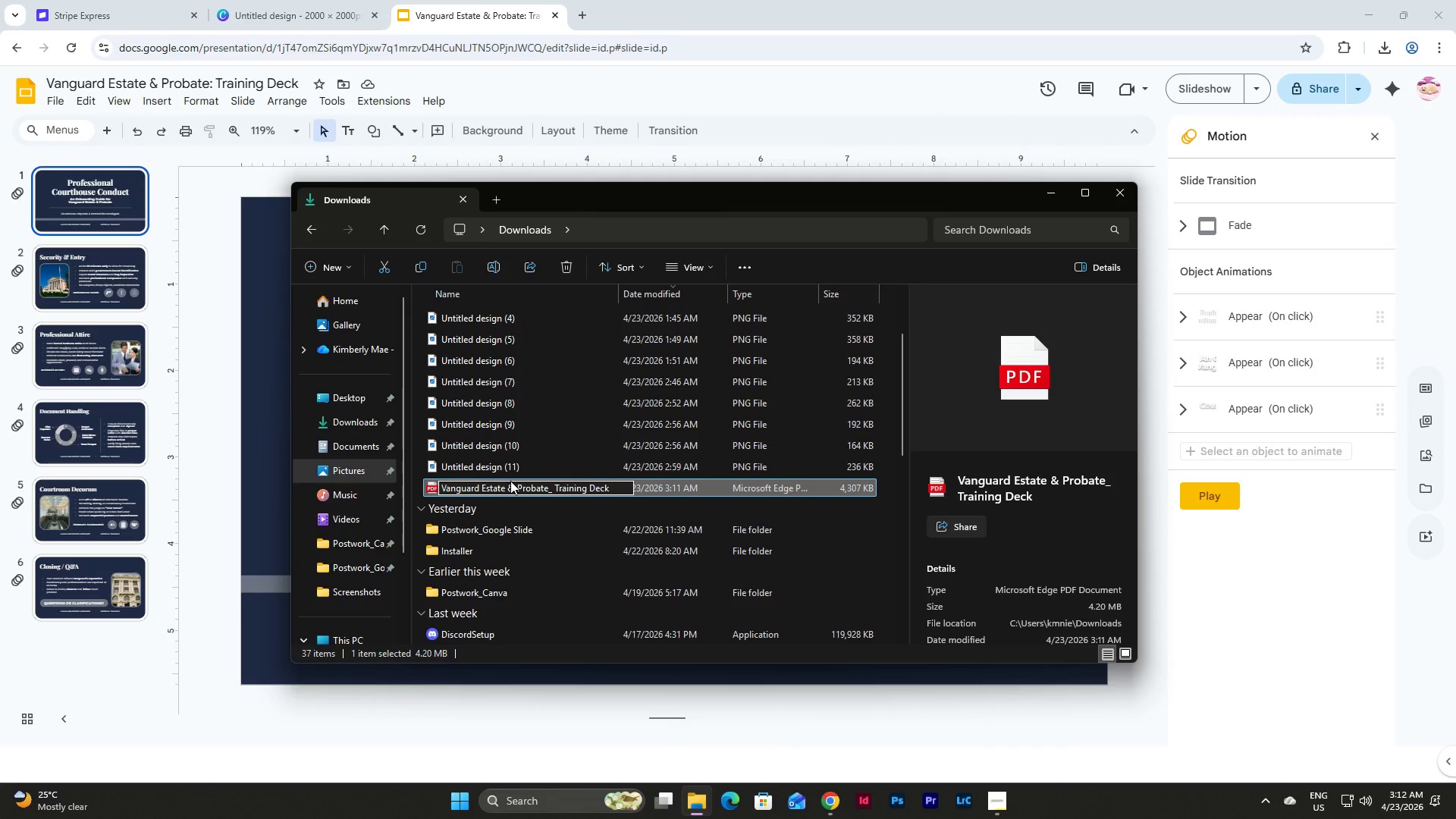 
key(ArrowRight)
 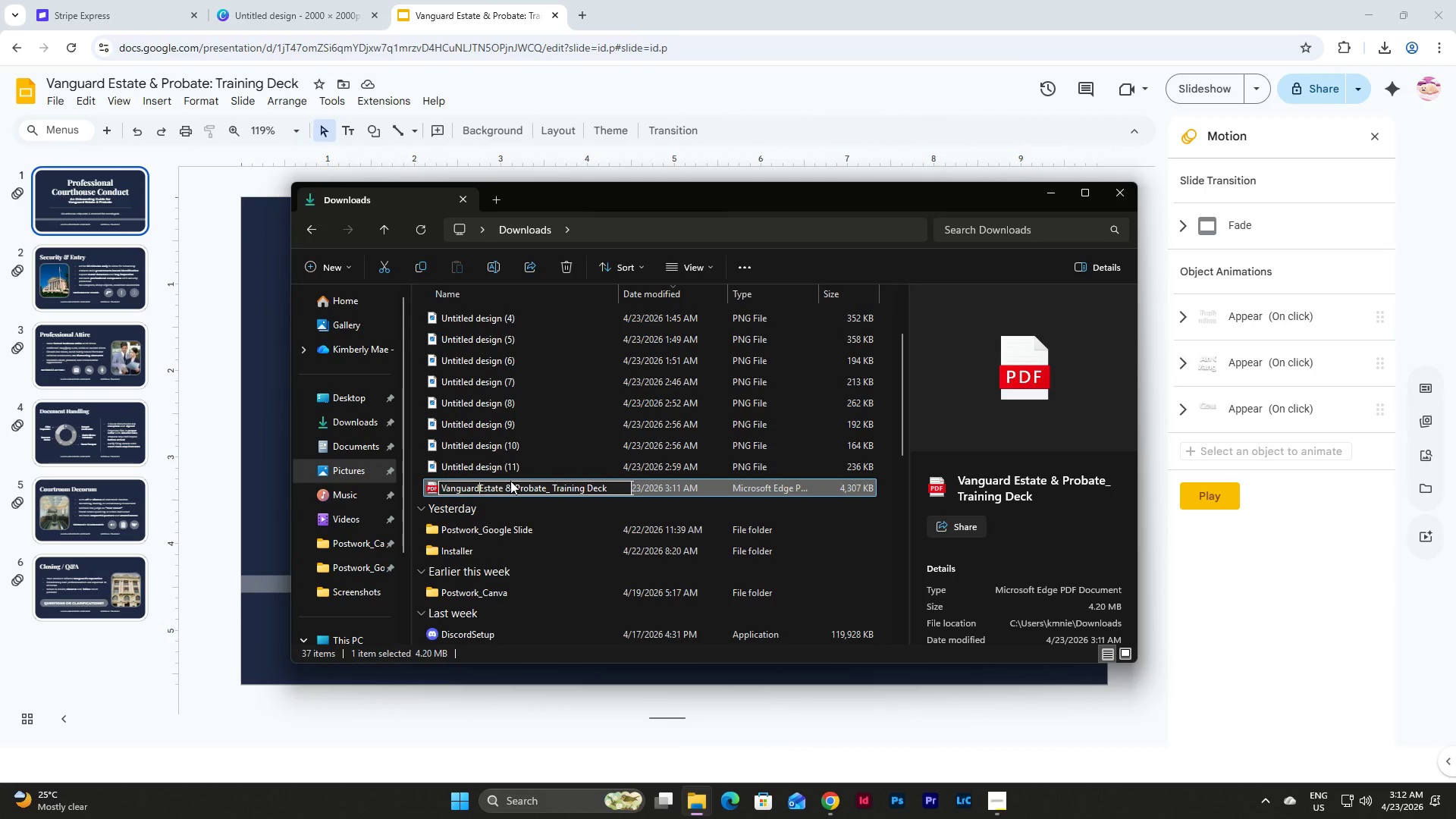 
key(Backspace)
 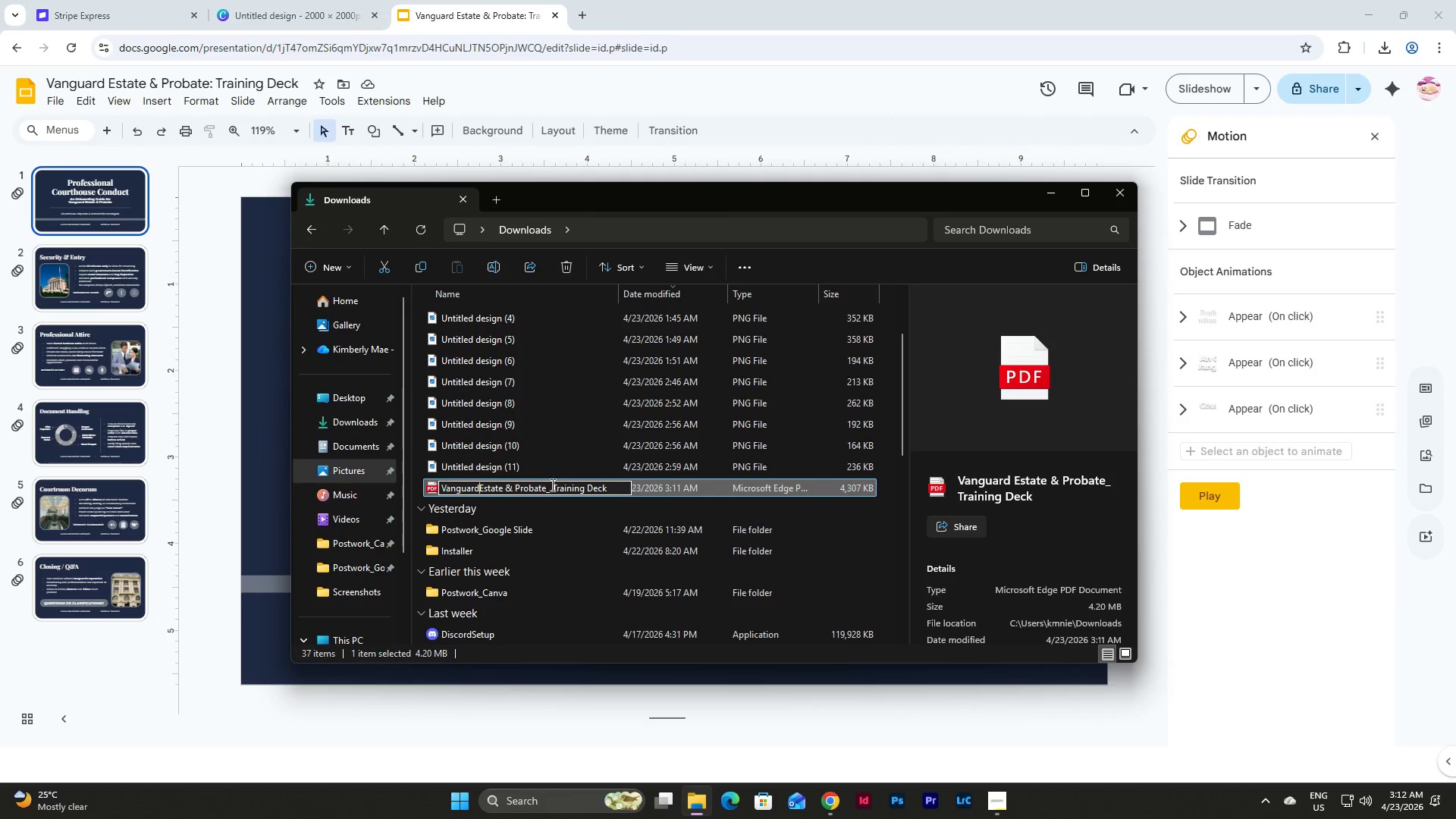 
left_click([545, 483])
 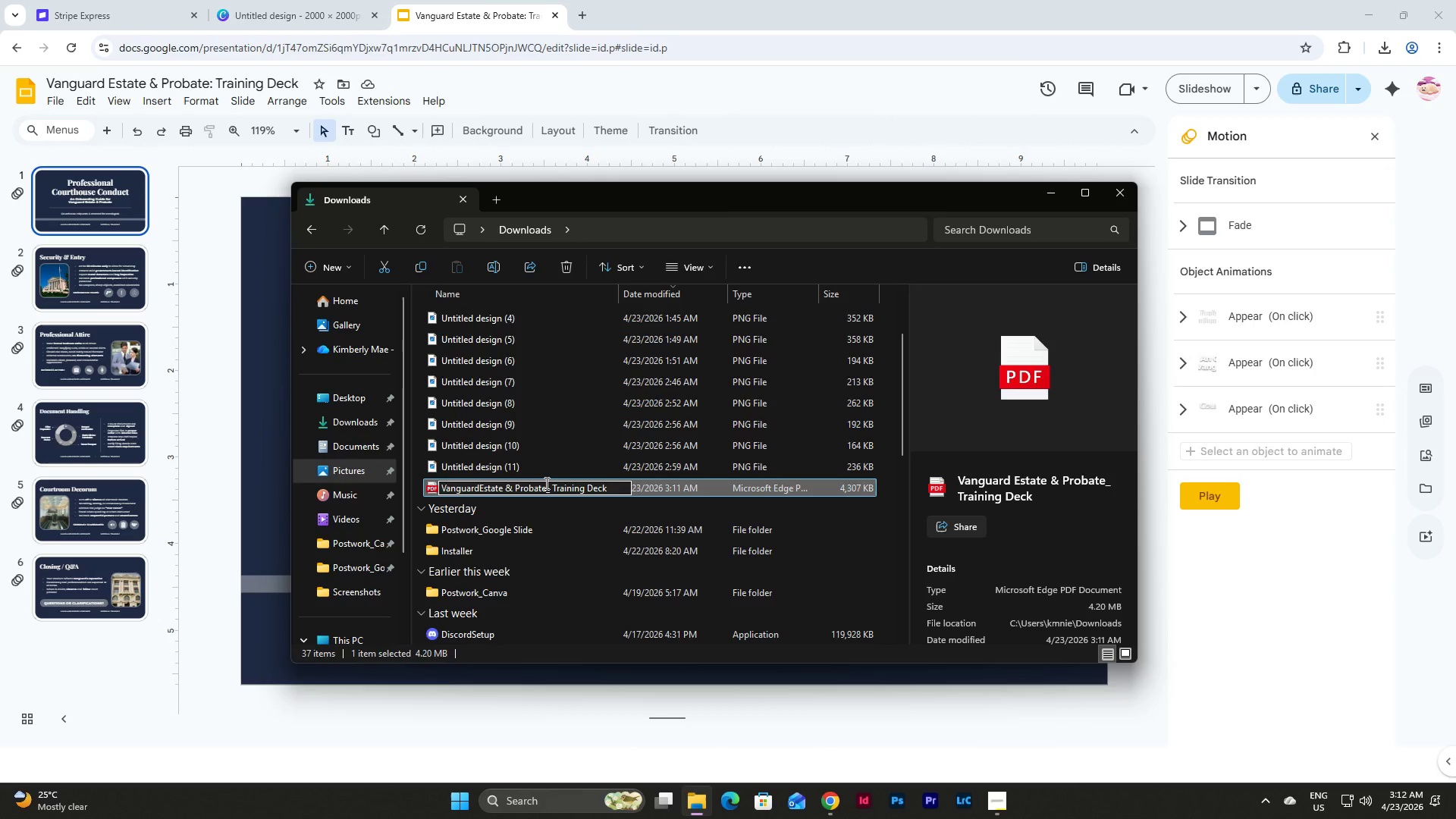 
key(Backspace)
 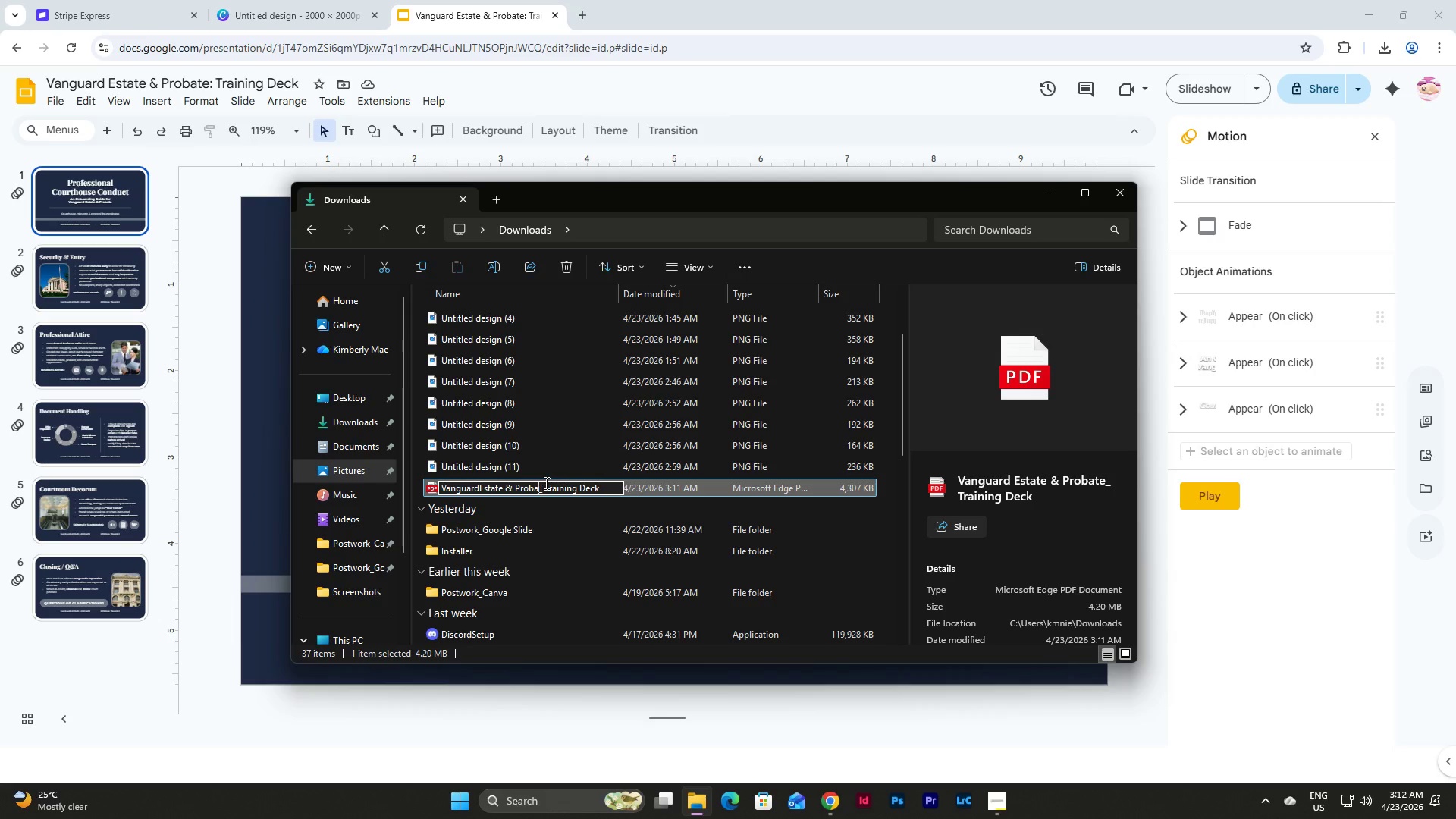 
key(Backspace)
 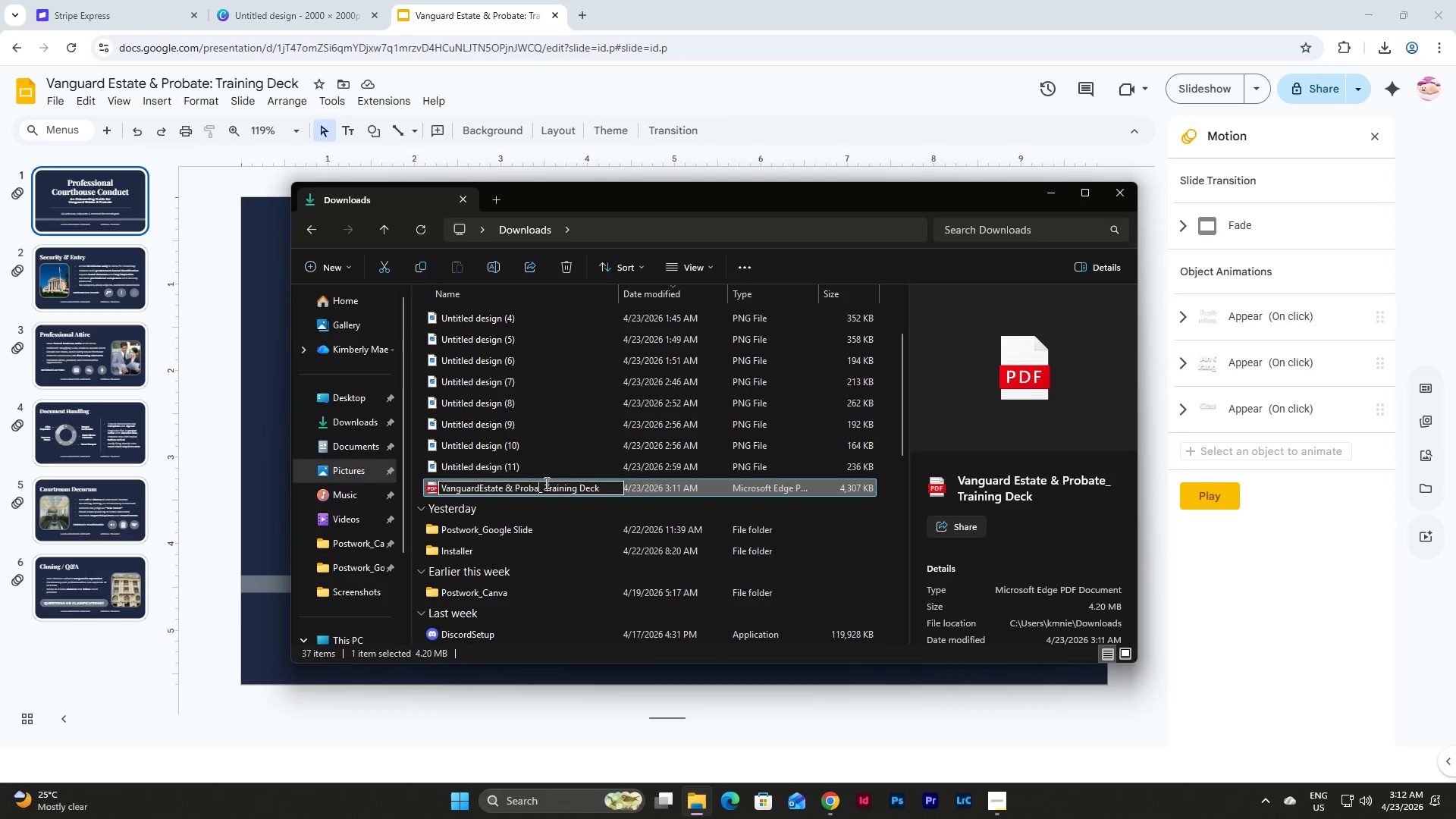 
key(Backspace)
 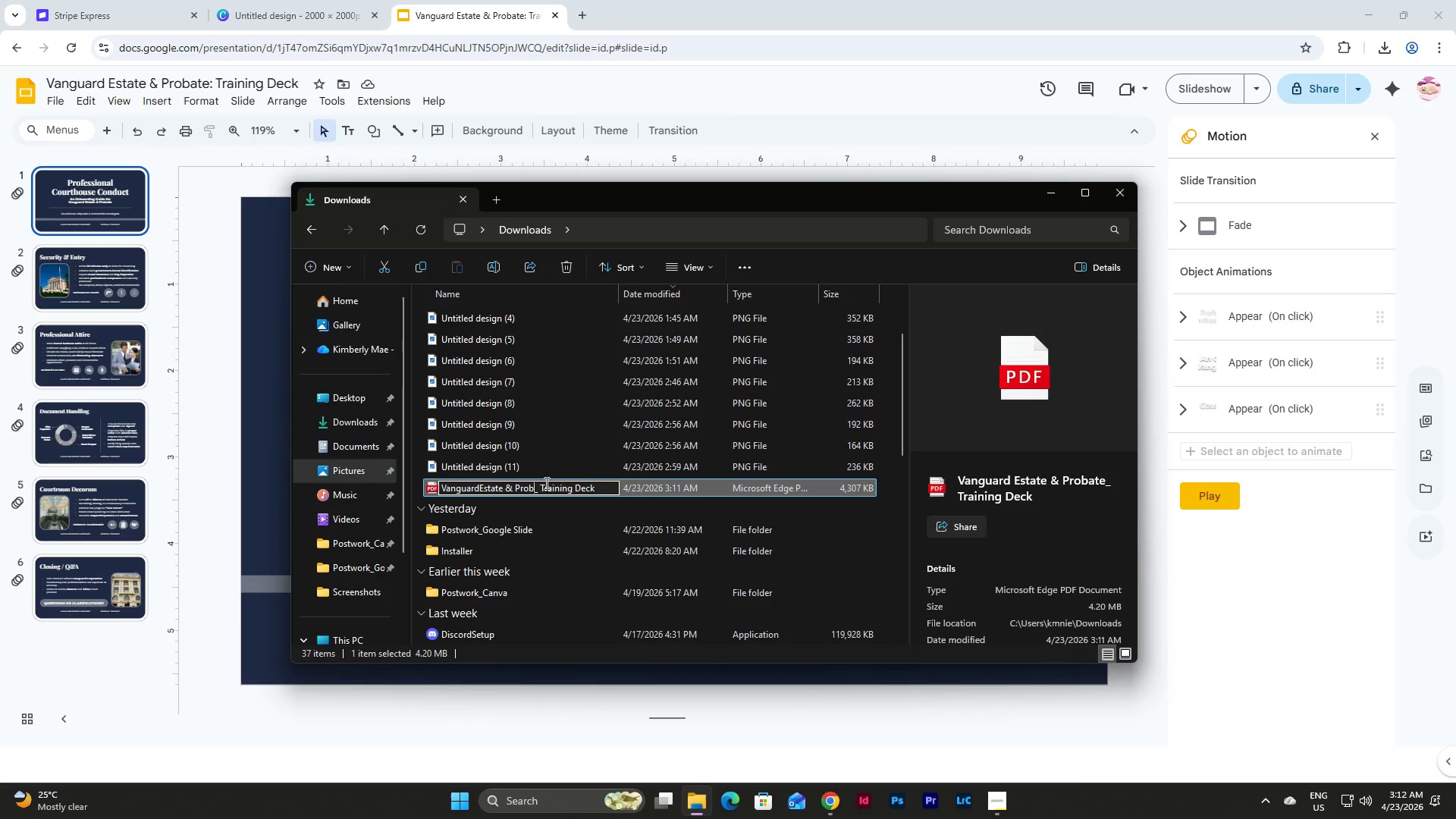 
key(Backspace)
 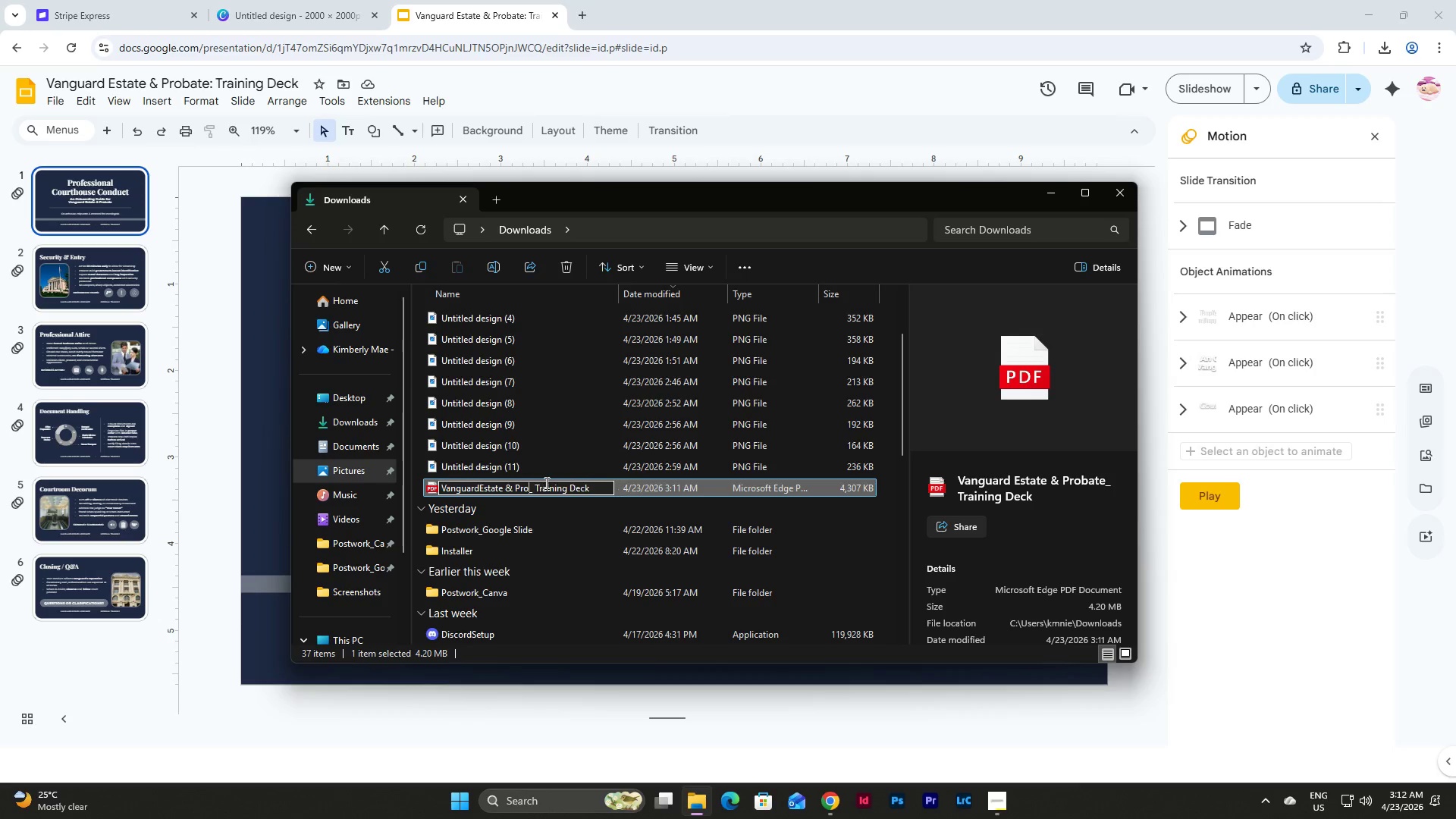 
key(Backspace)
 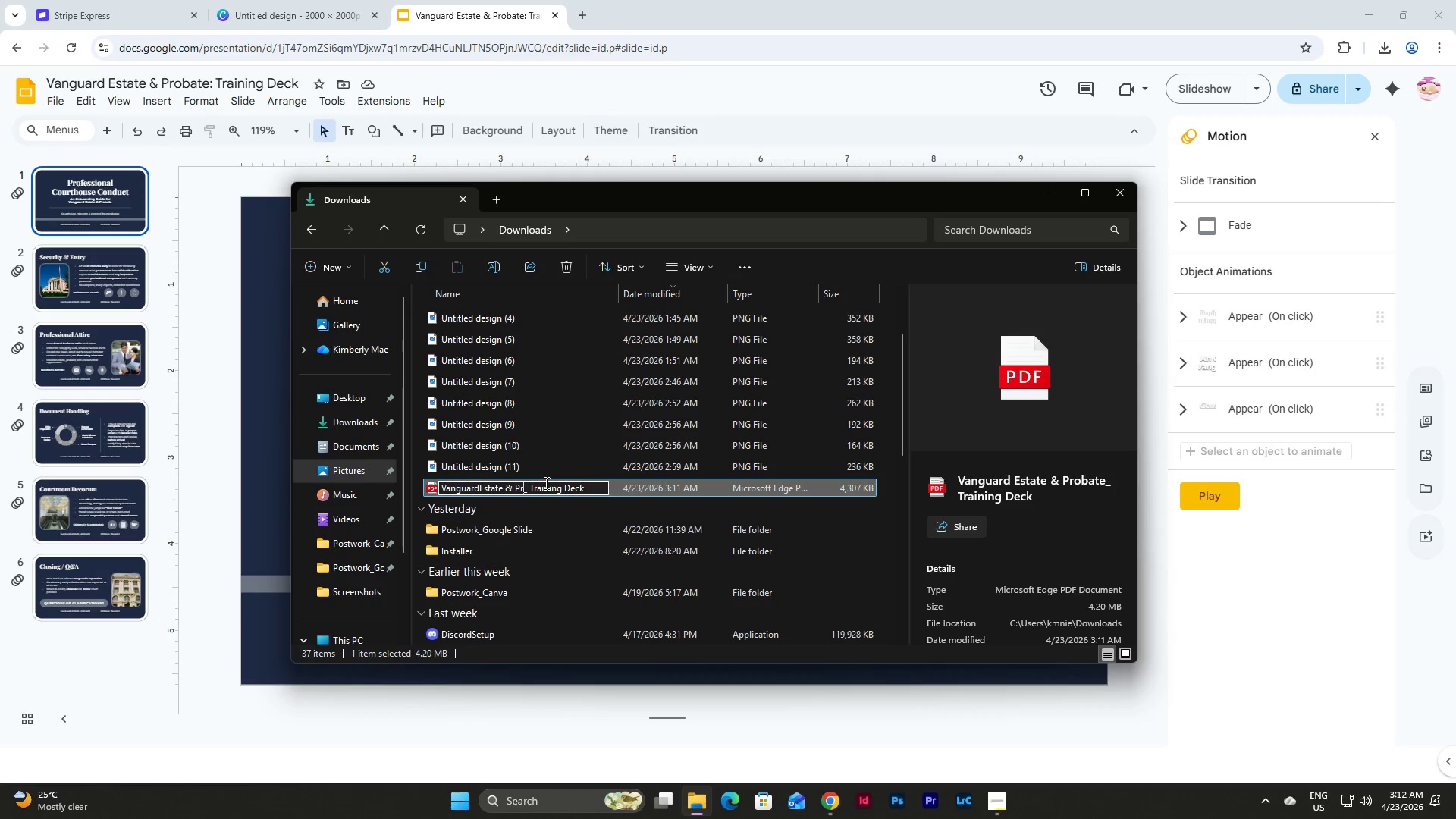 
key(Backspace)
 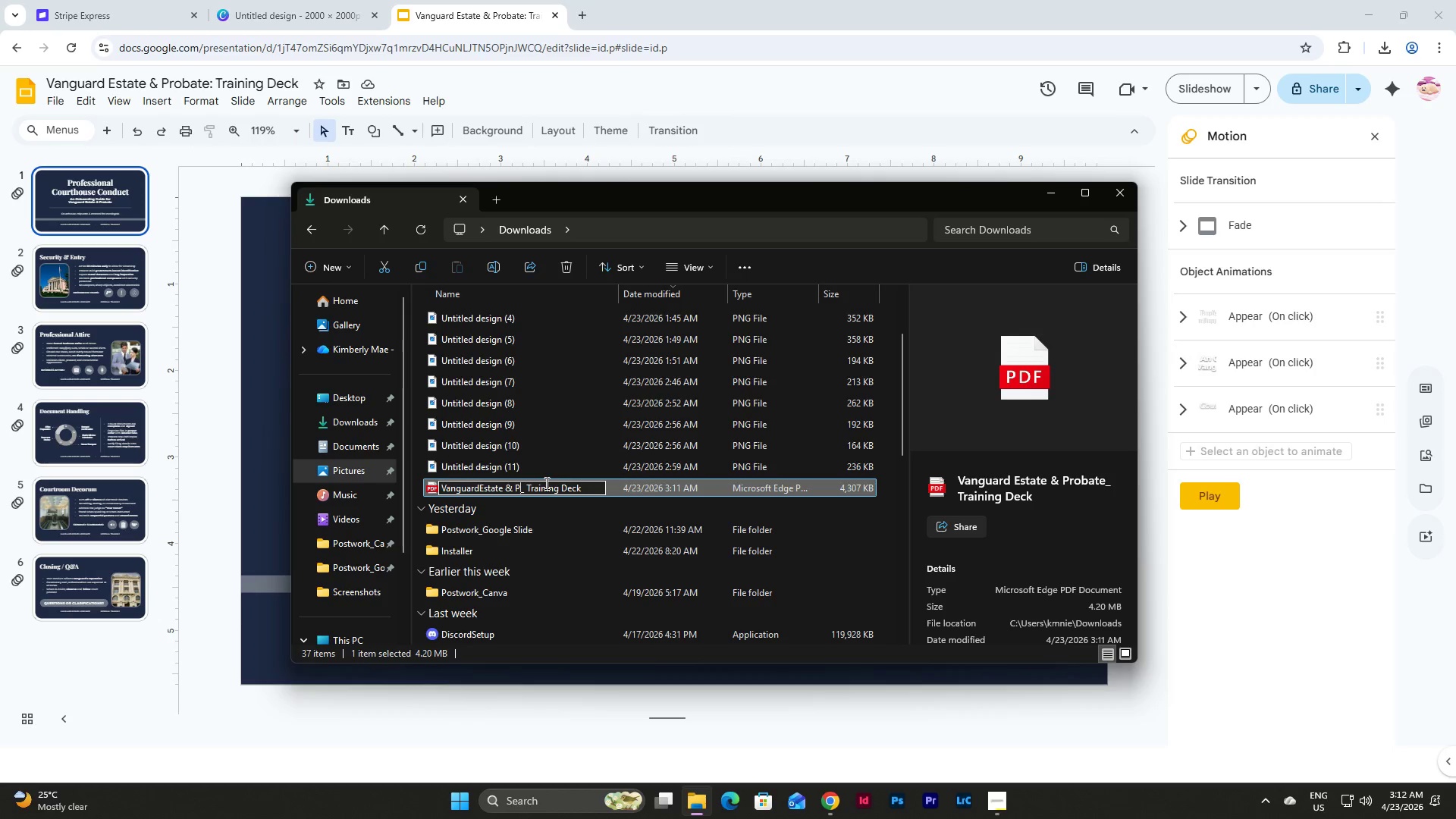 
key(Backspace)
 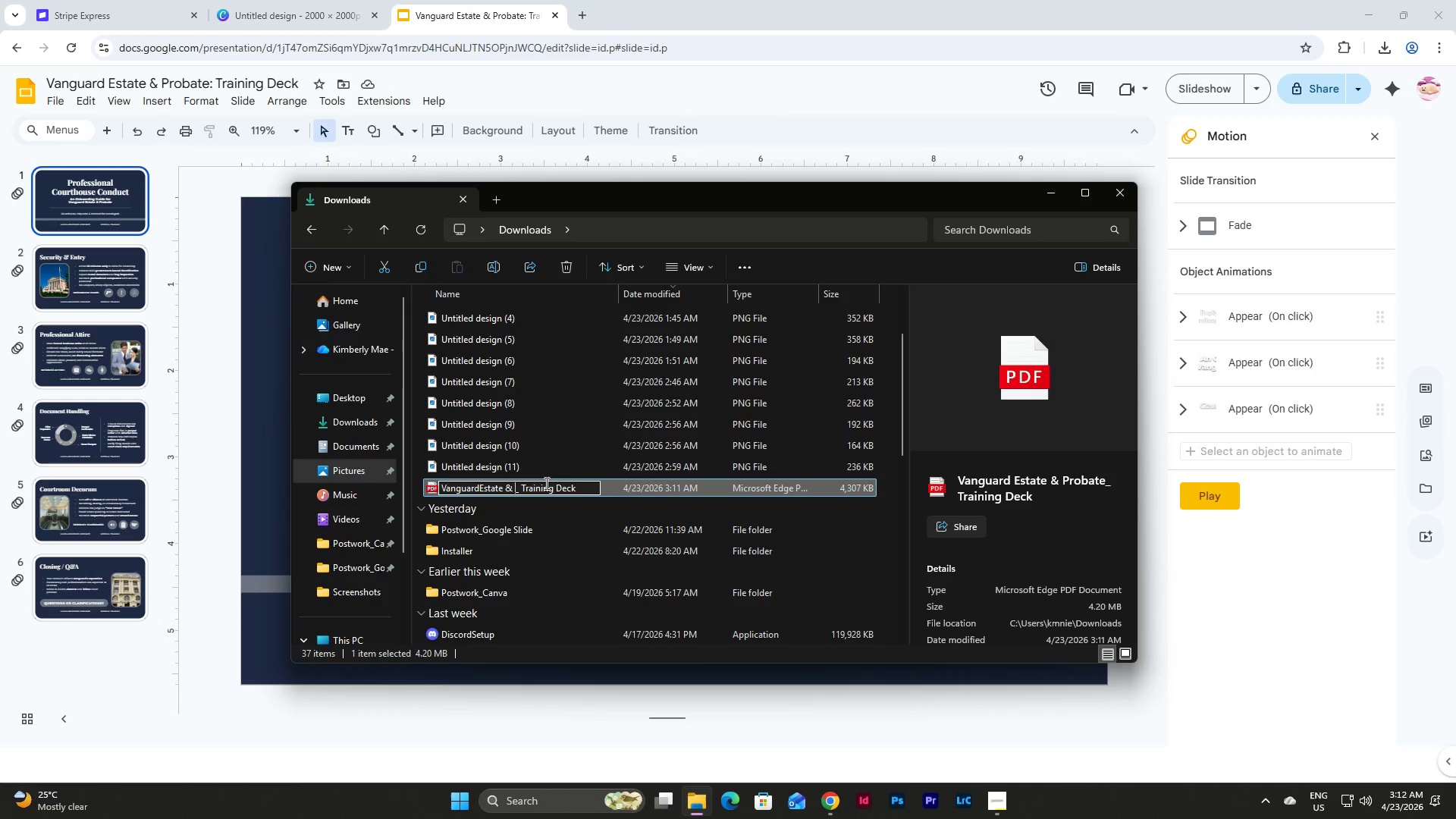 
key(Backspace)
 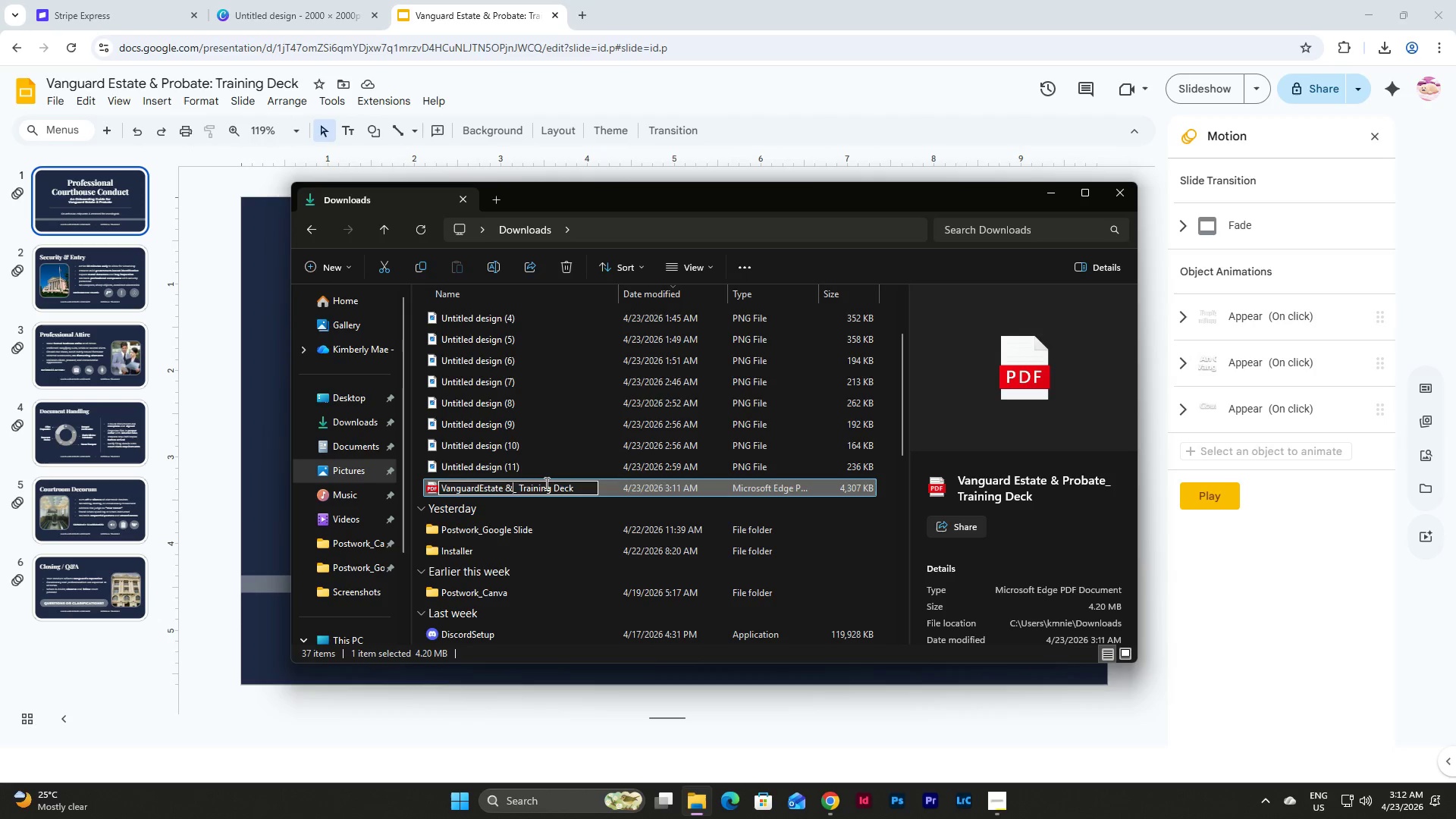 
key(Backspace)
 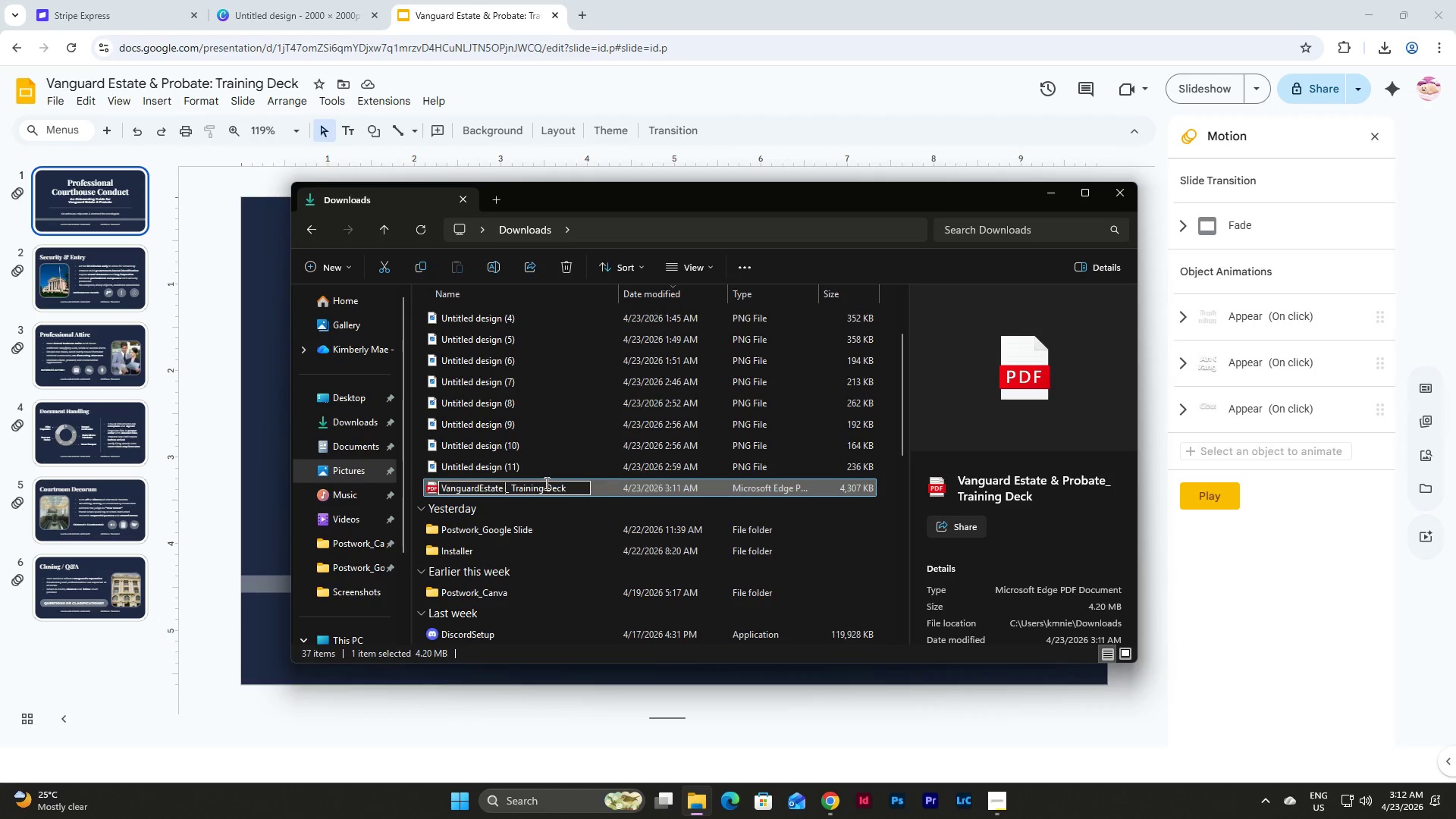 
key(Backspace)
 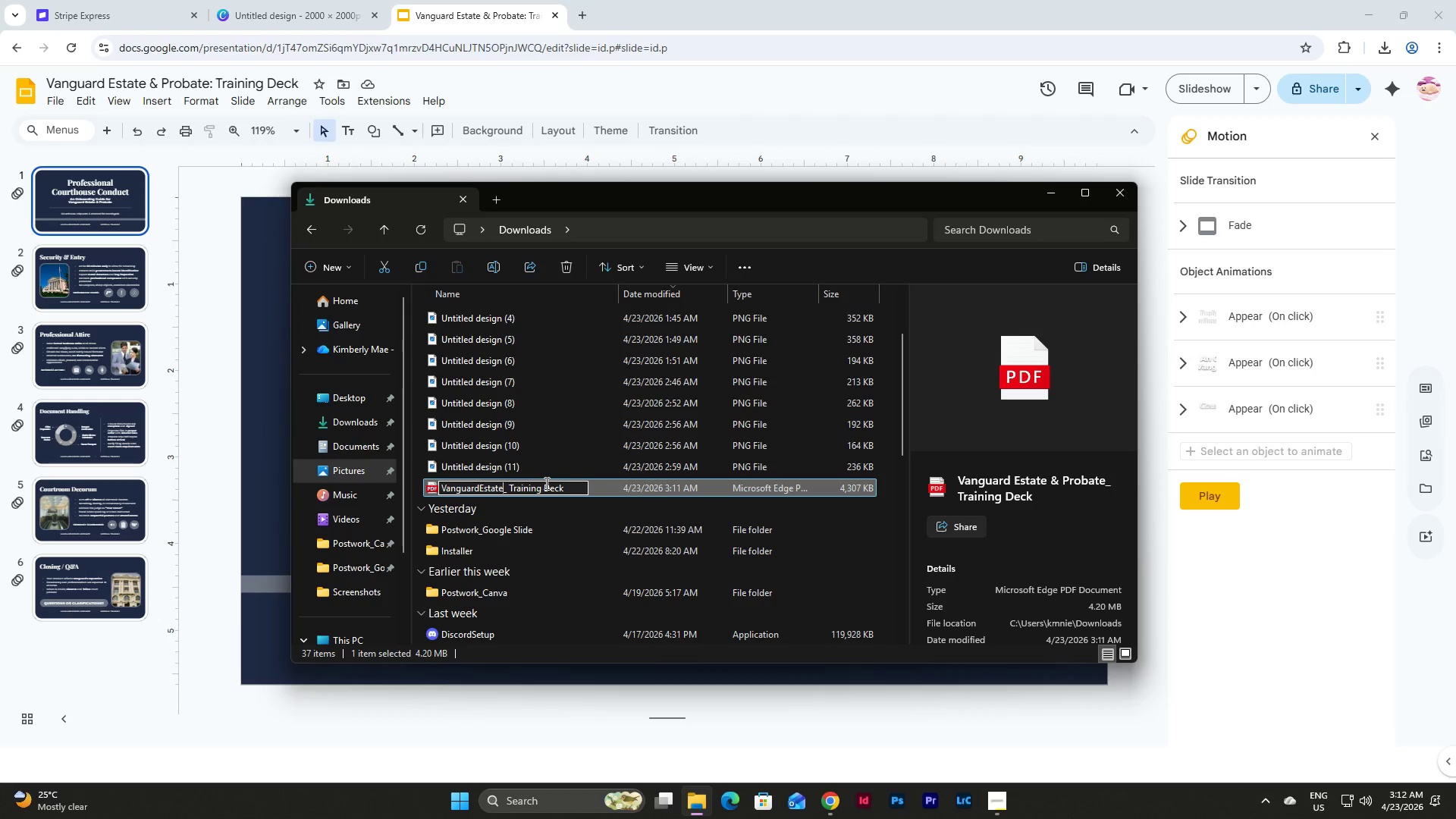 
key(Backspace)
 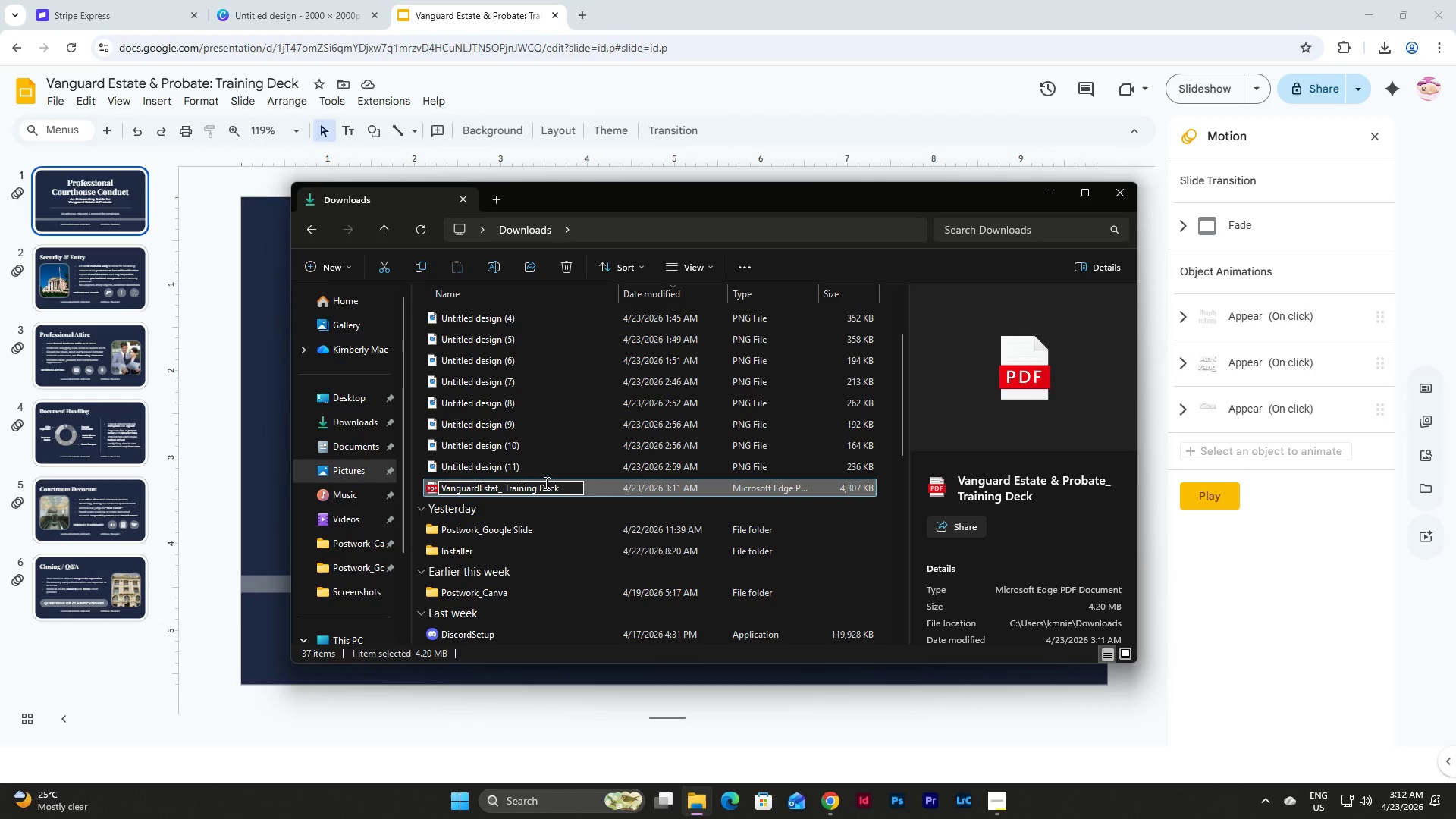 
key(E)
 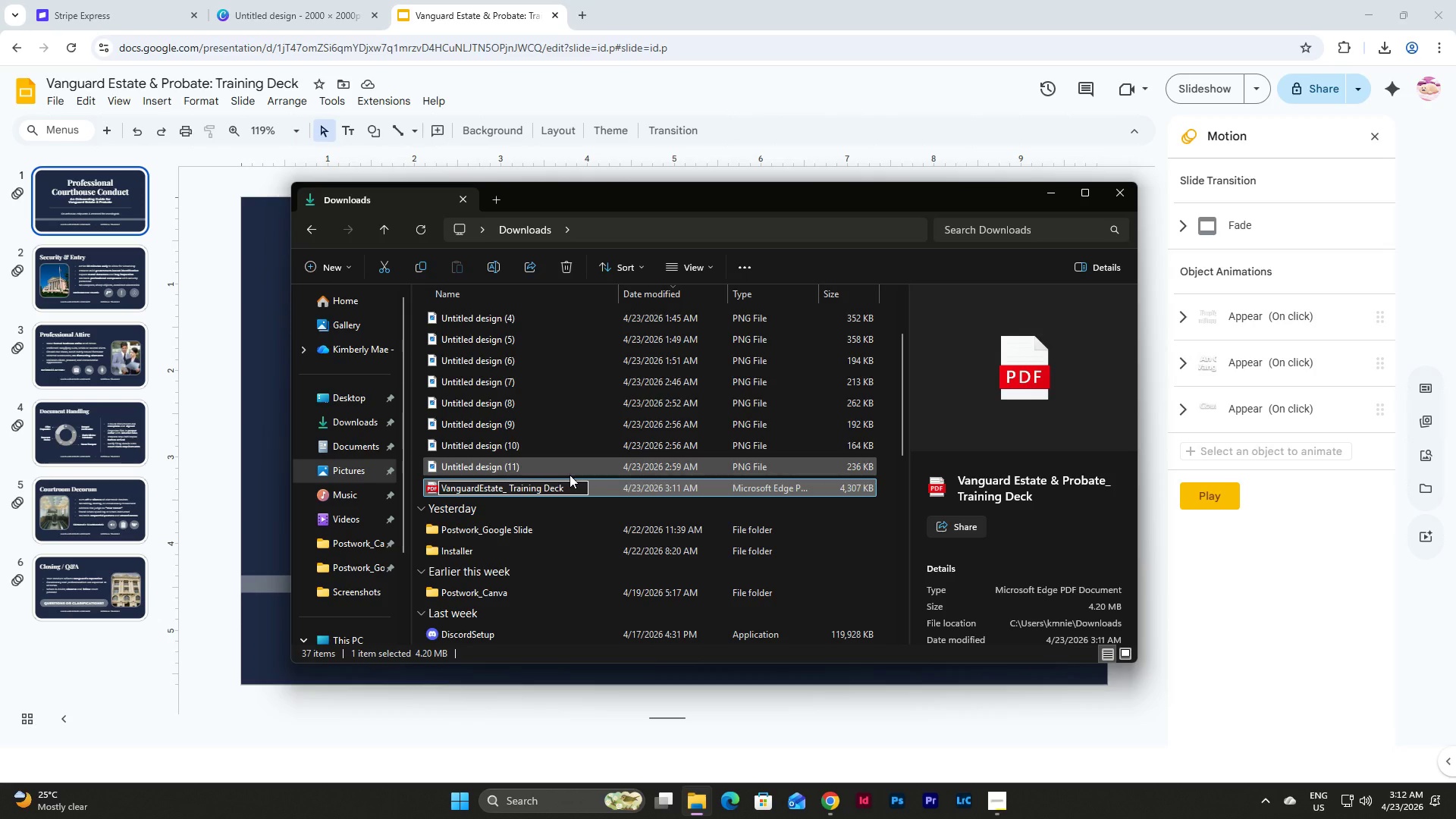 
type(&Probate)
 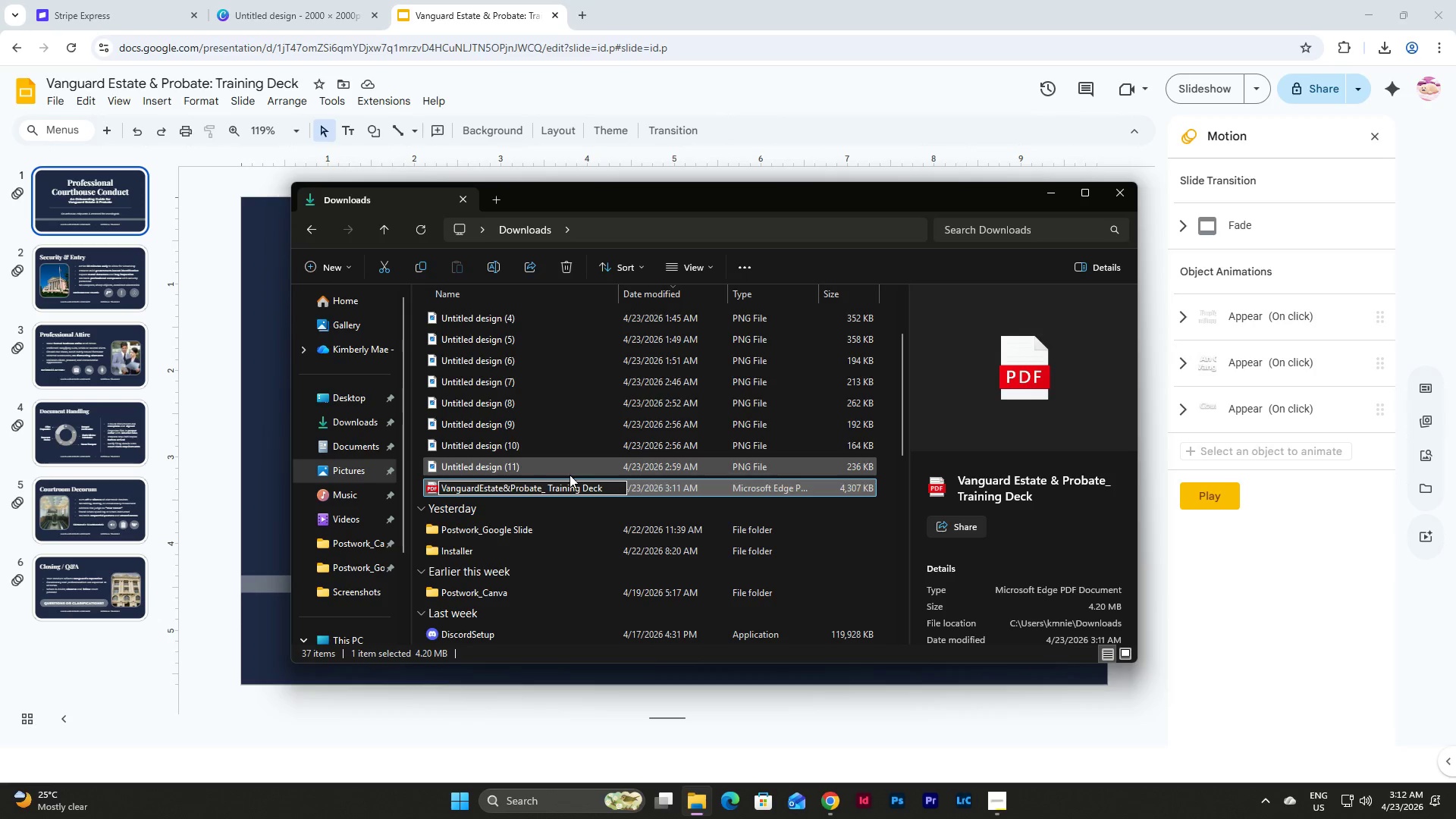 
key(ArrowRight)
 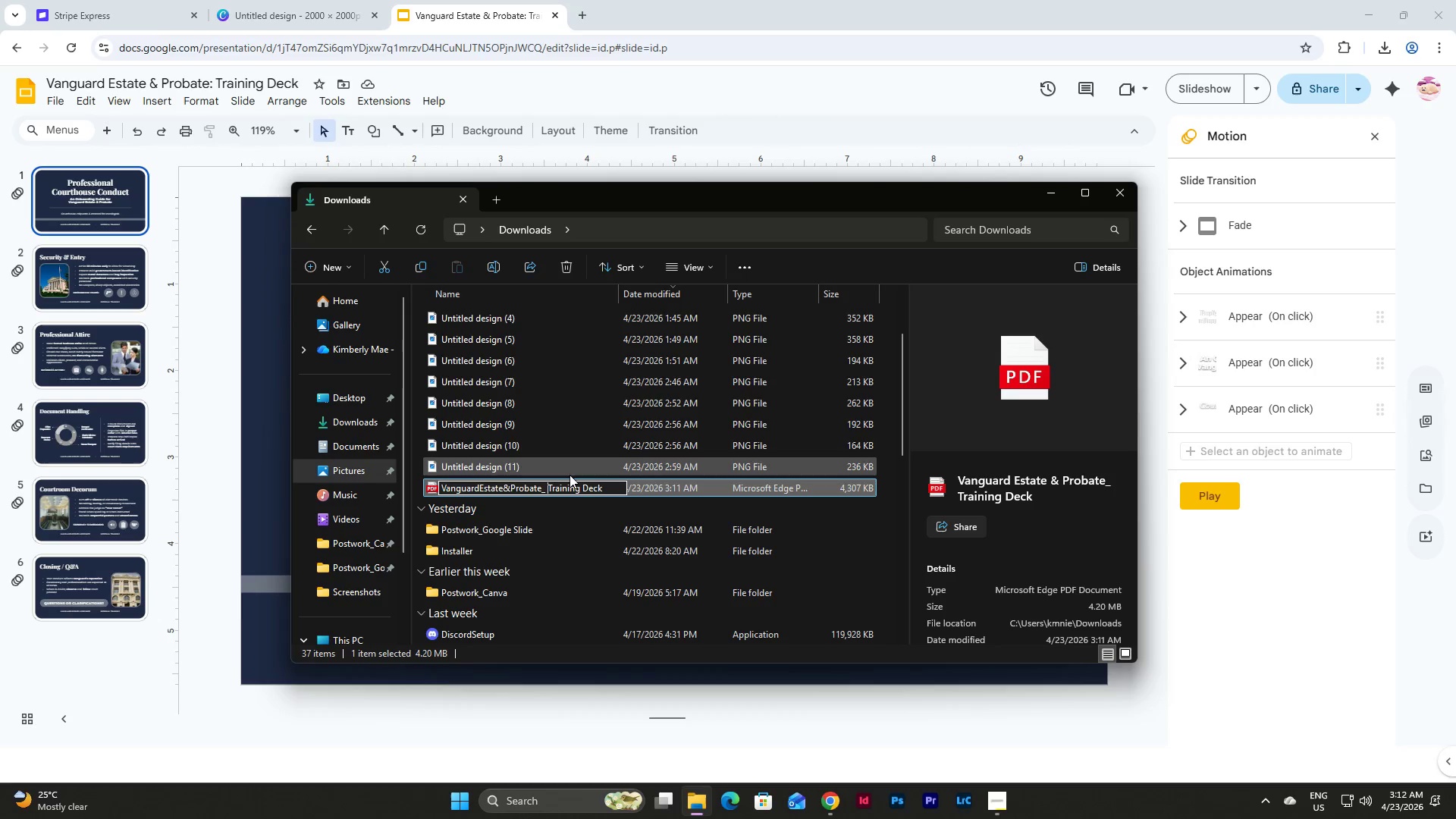 
key(ArrowRight)
 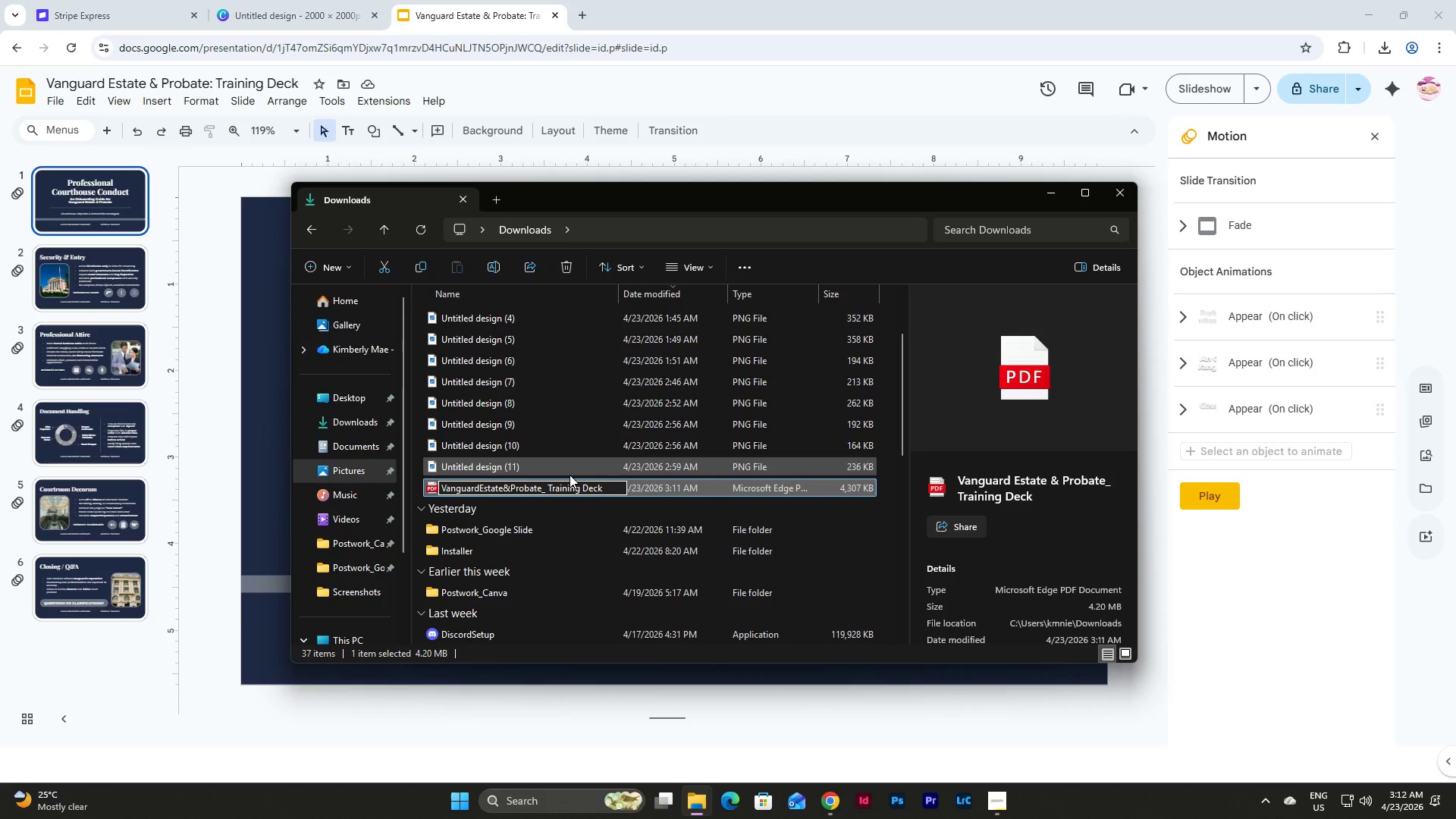 
key(Backspace)
 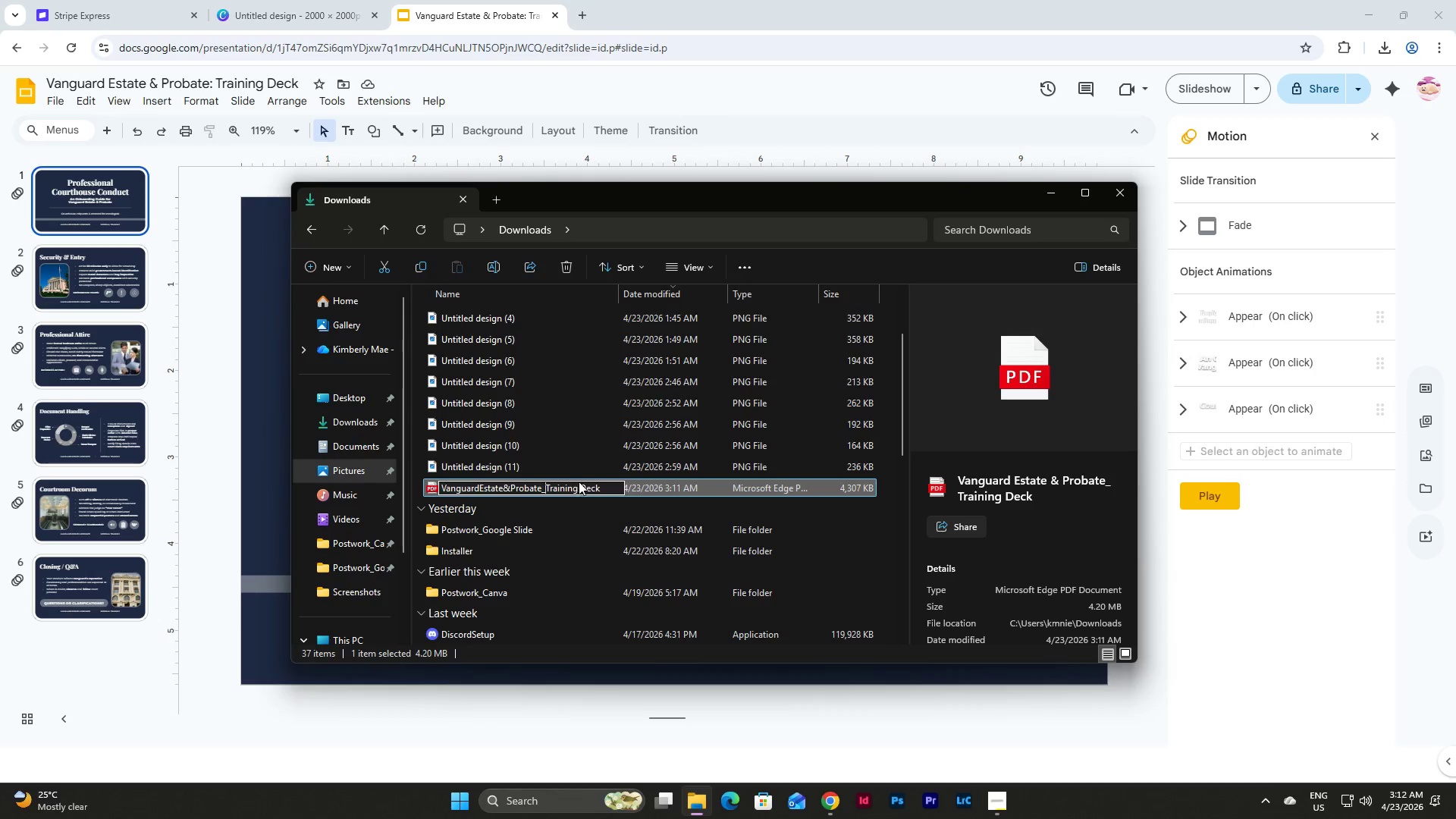 
left_click([582, 487])
 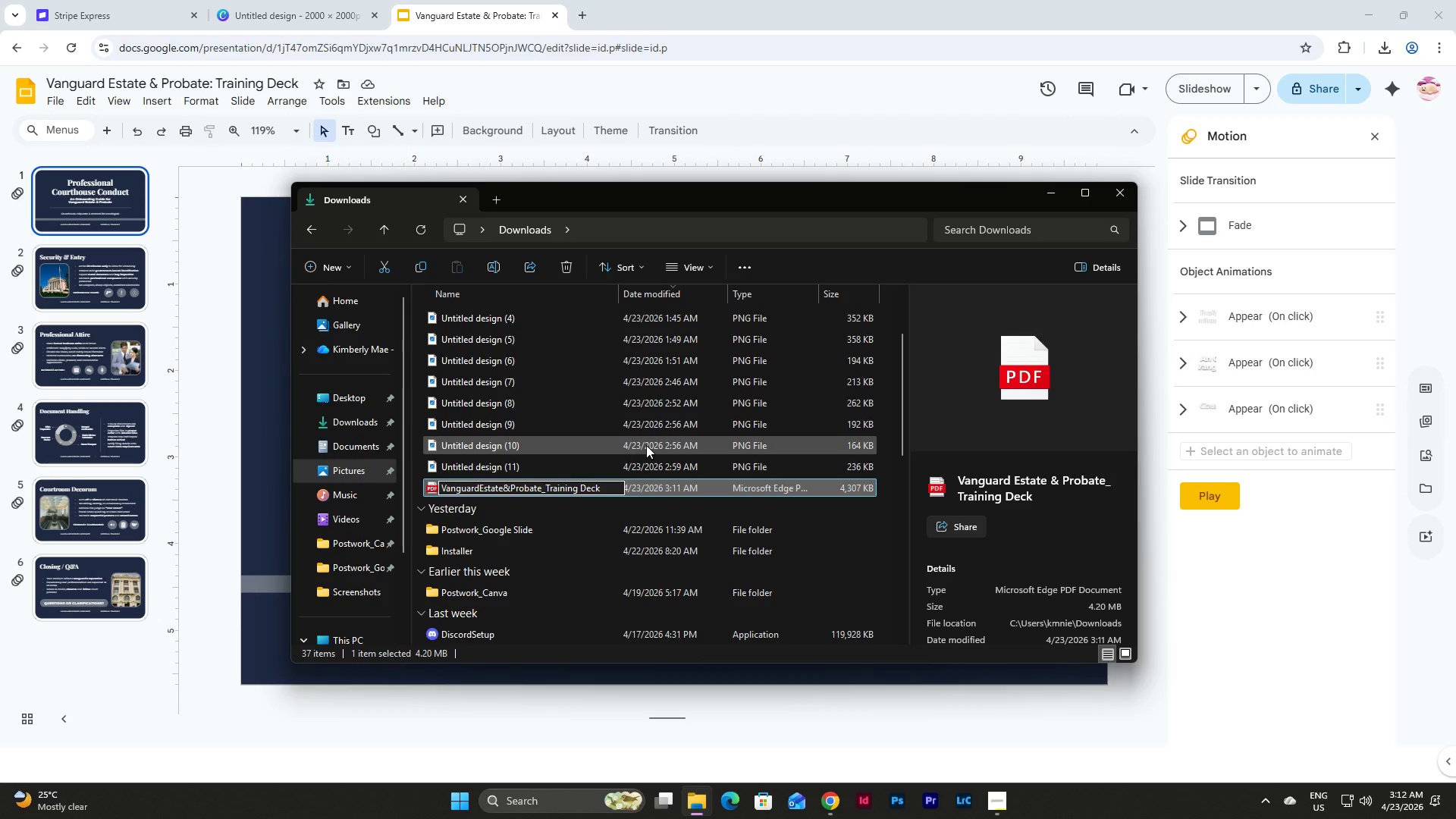 
key(Backspace)
 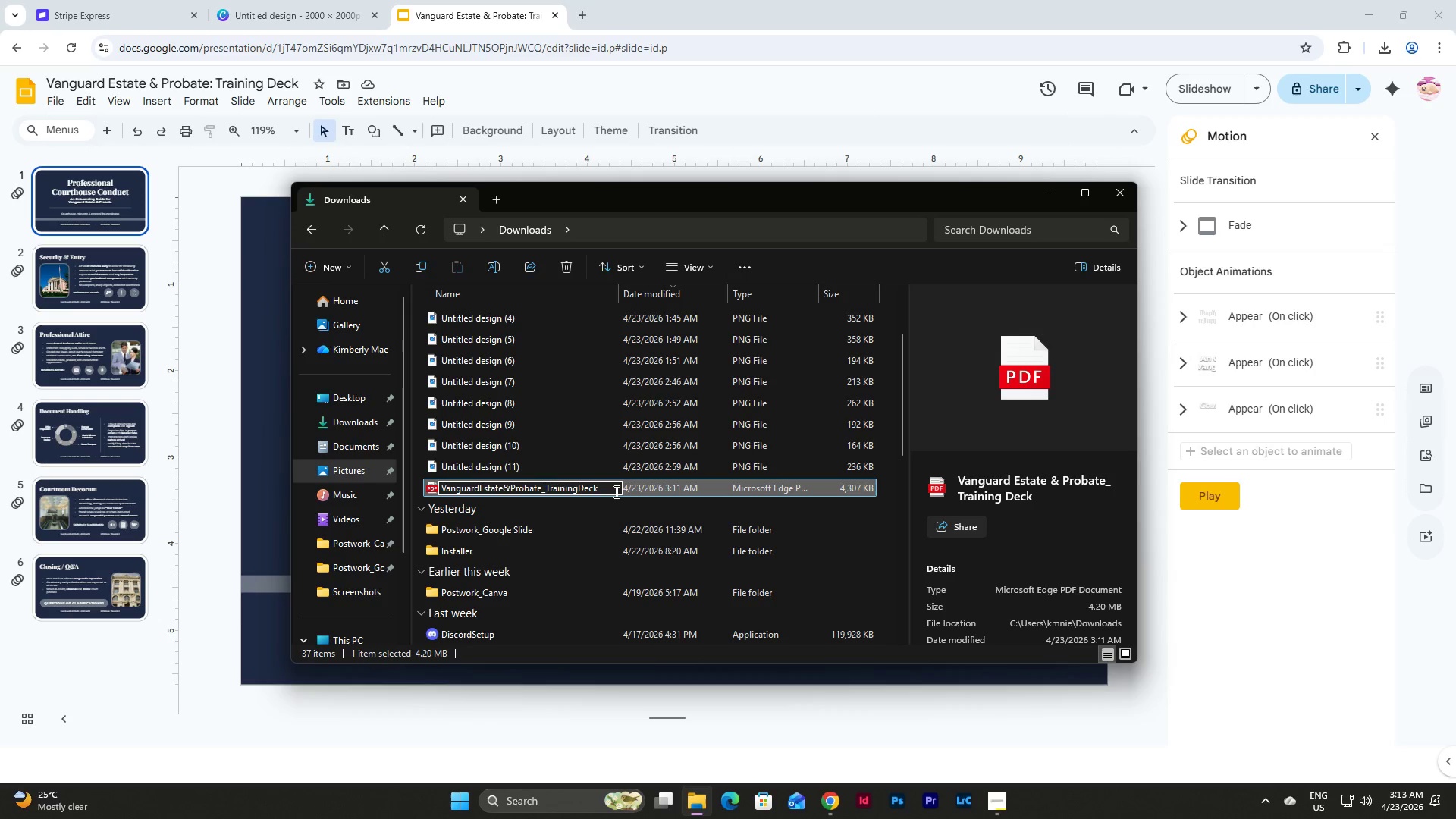 
left_click([617, 485])
 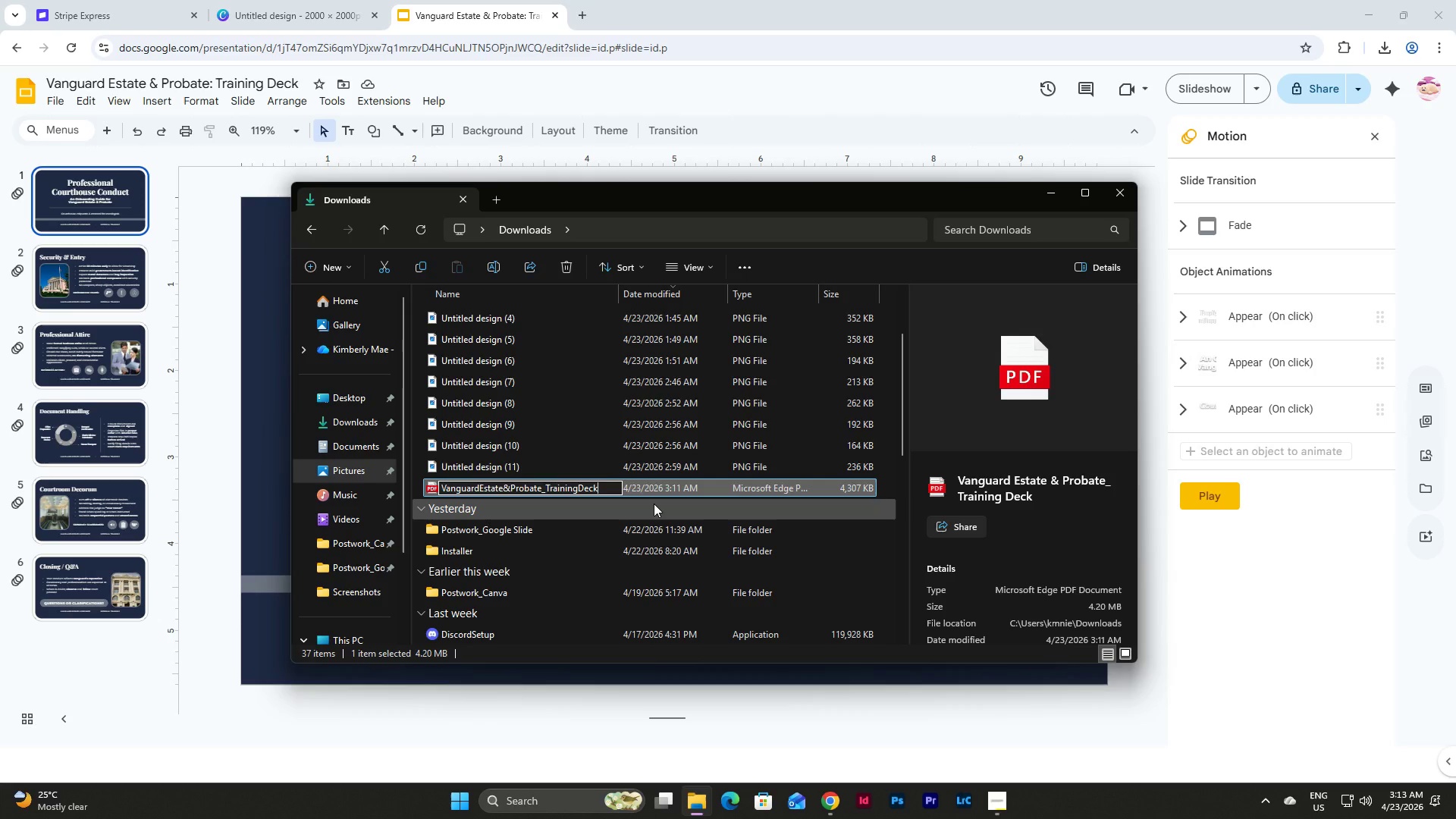 
type(_Final)
 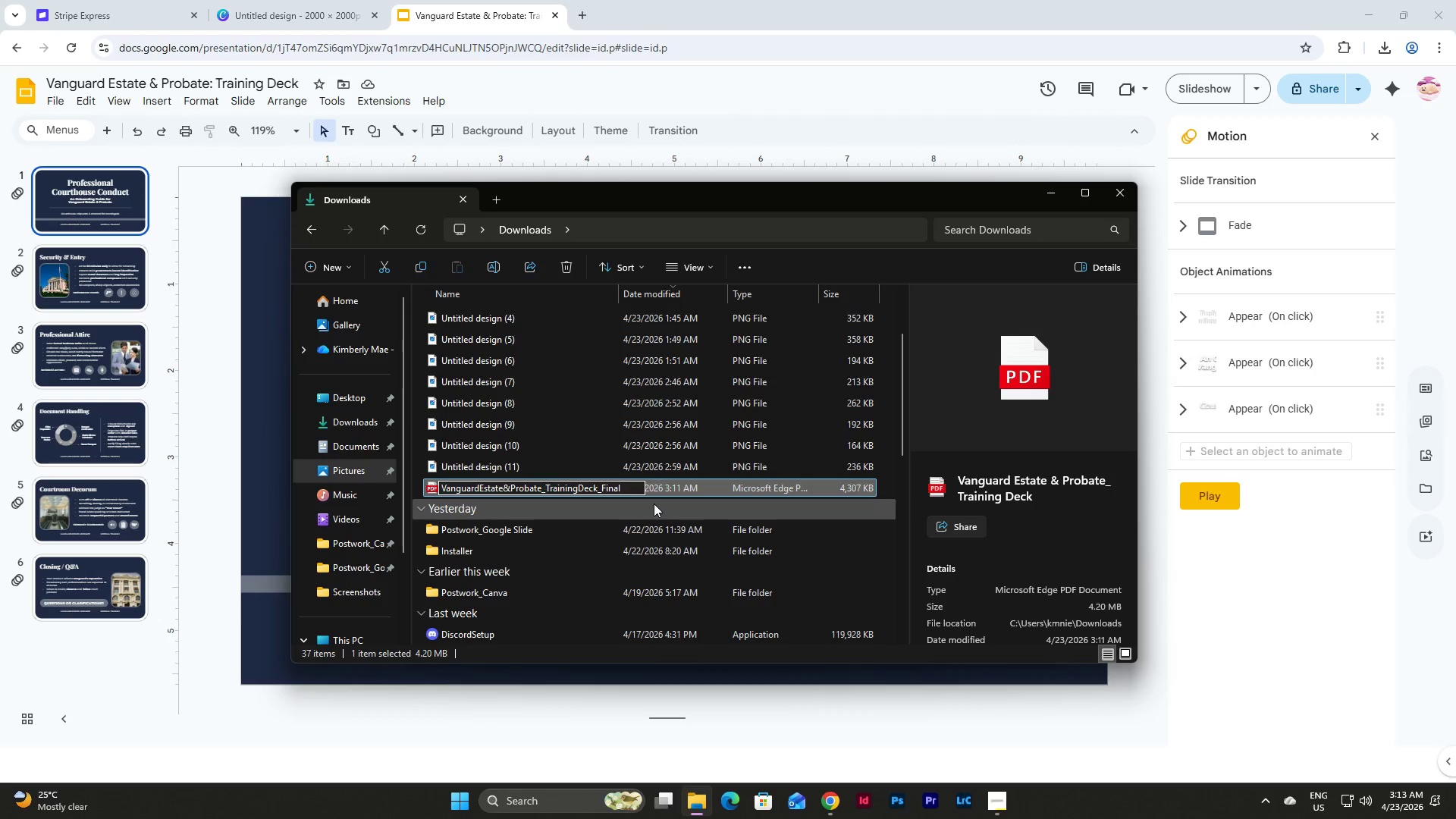 
key(Control+A)
 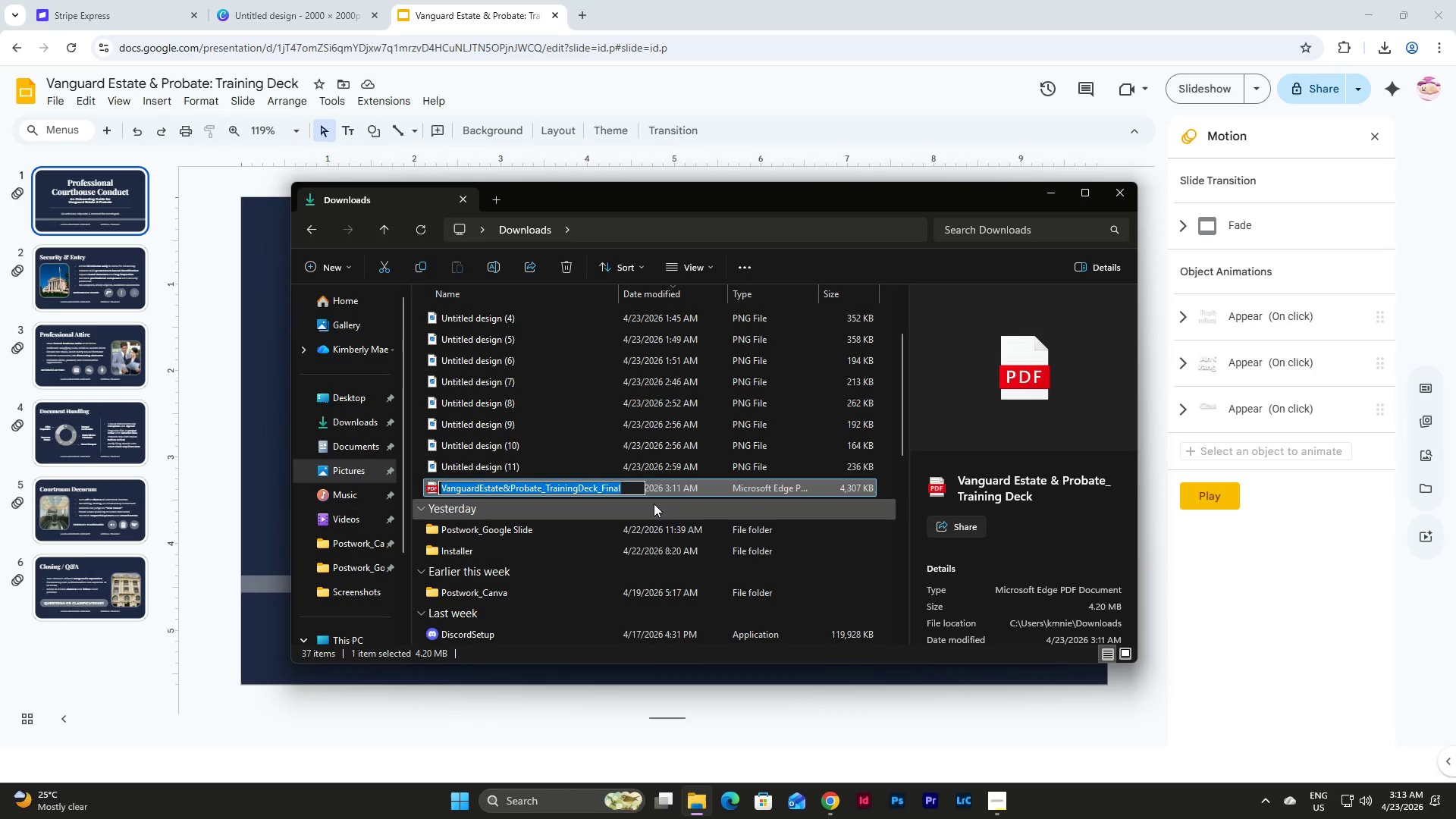 
key(Control+C)
 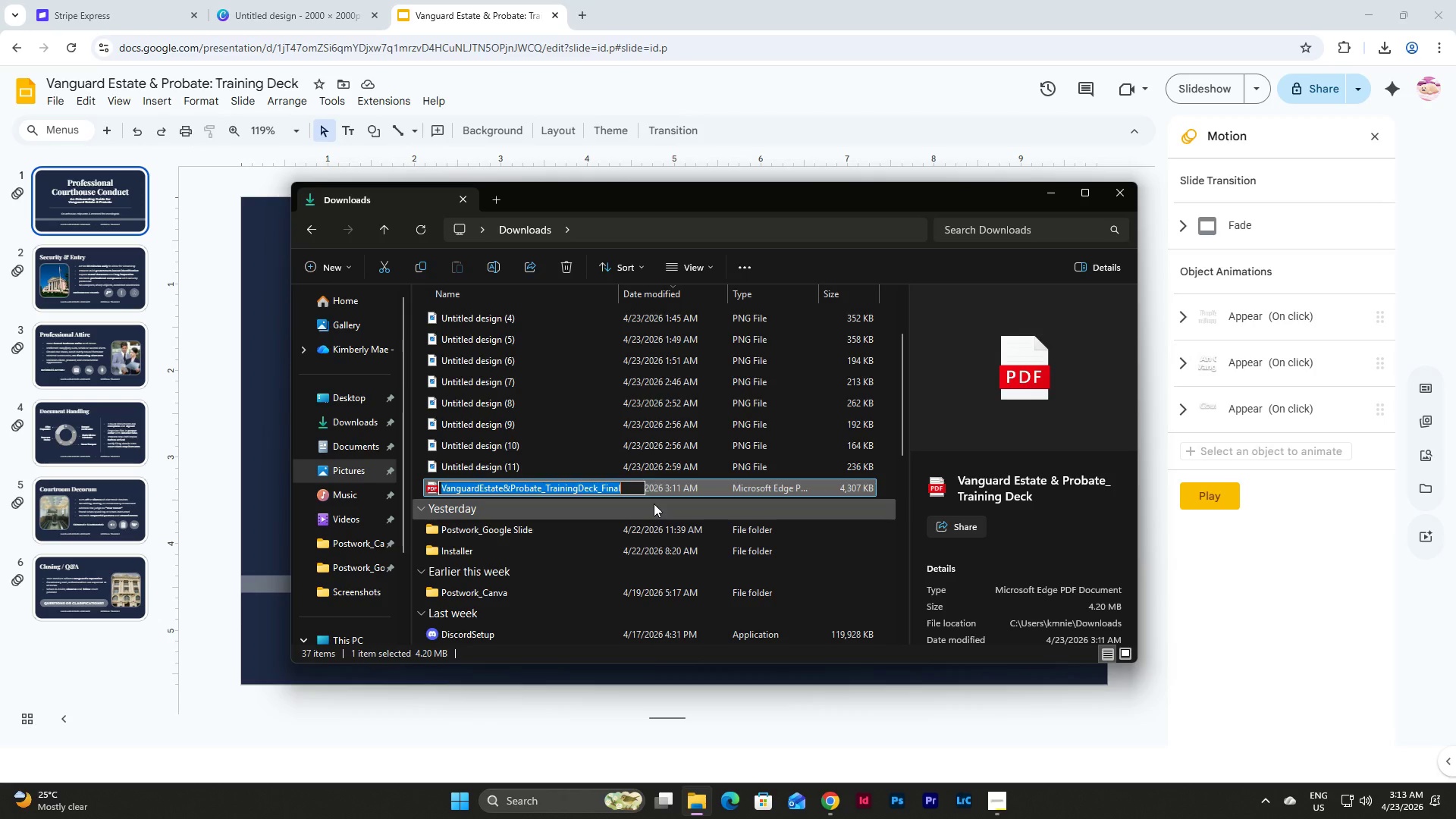 
key(Enter)
 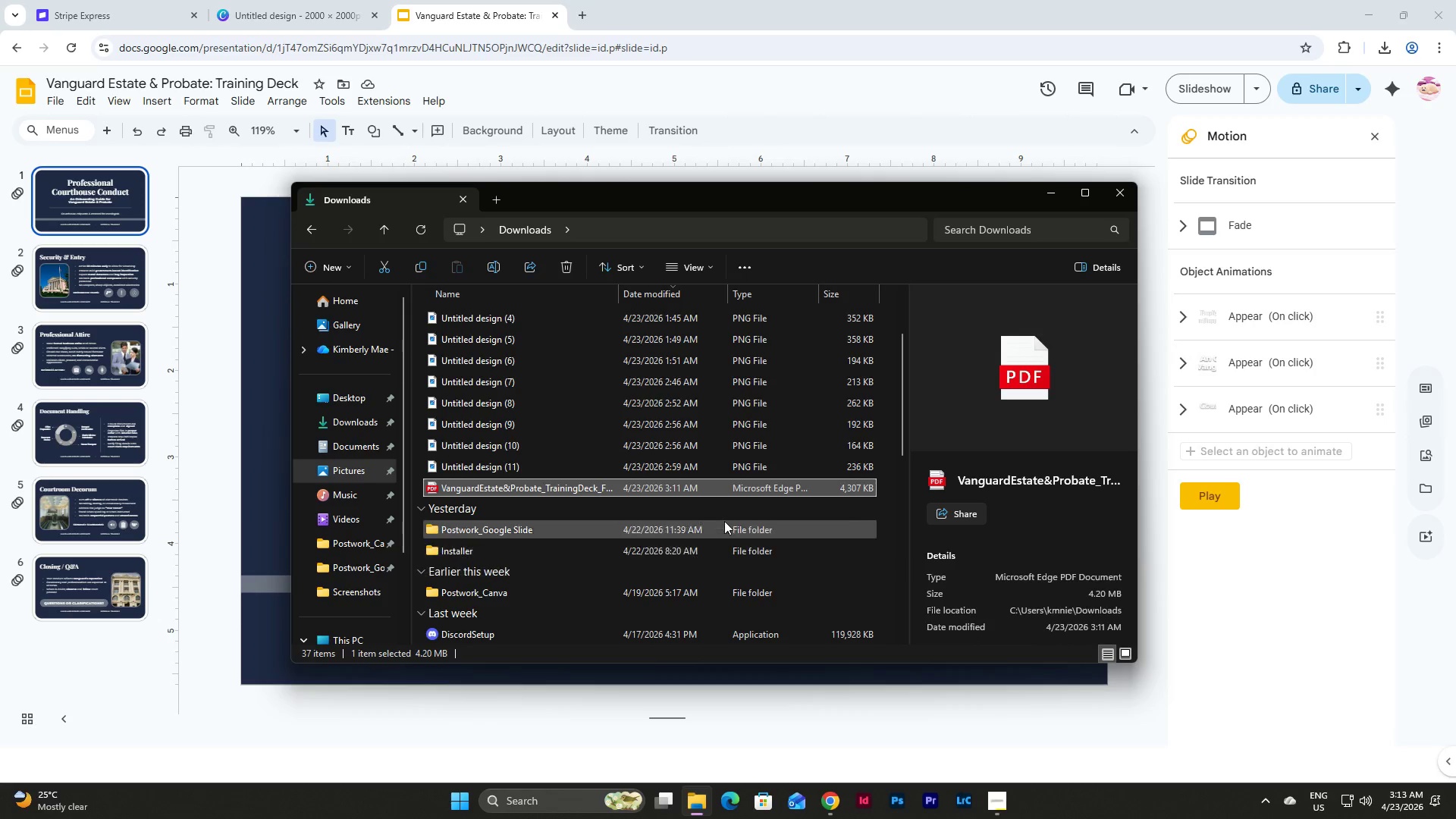 
wait(5.84)
 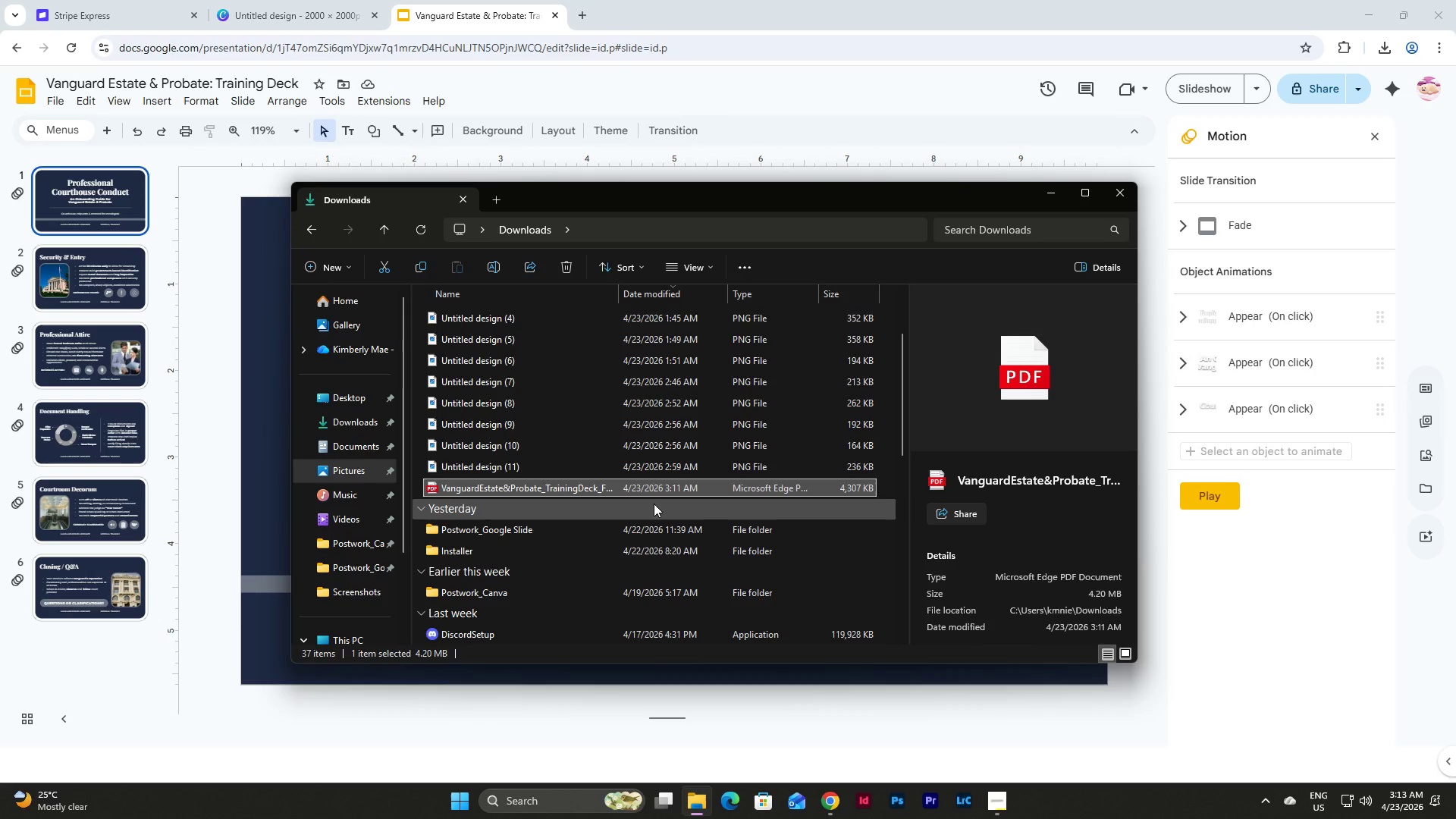 
left_click([1050, 193])
 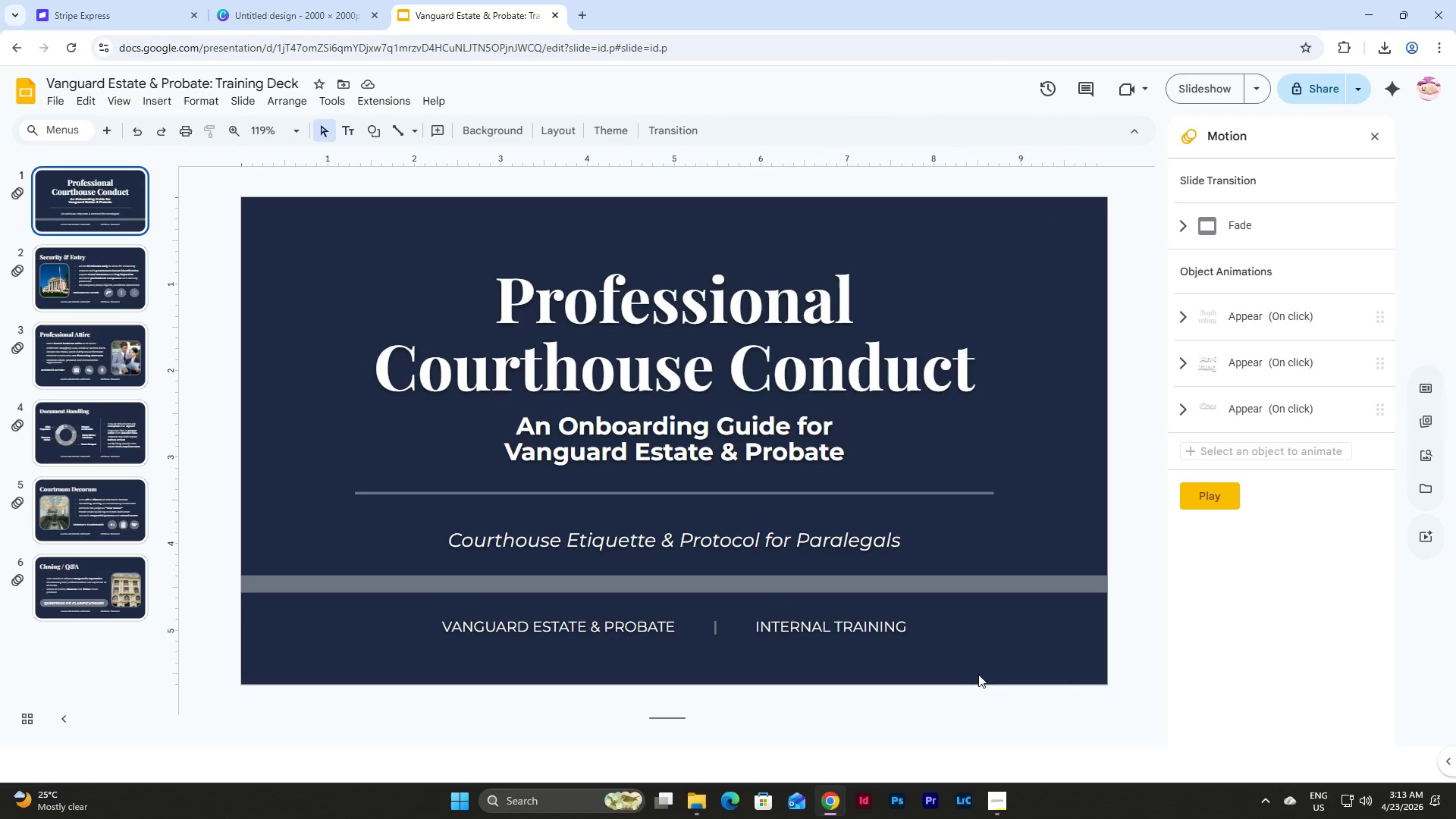 
left_click([996, 798])